 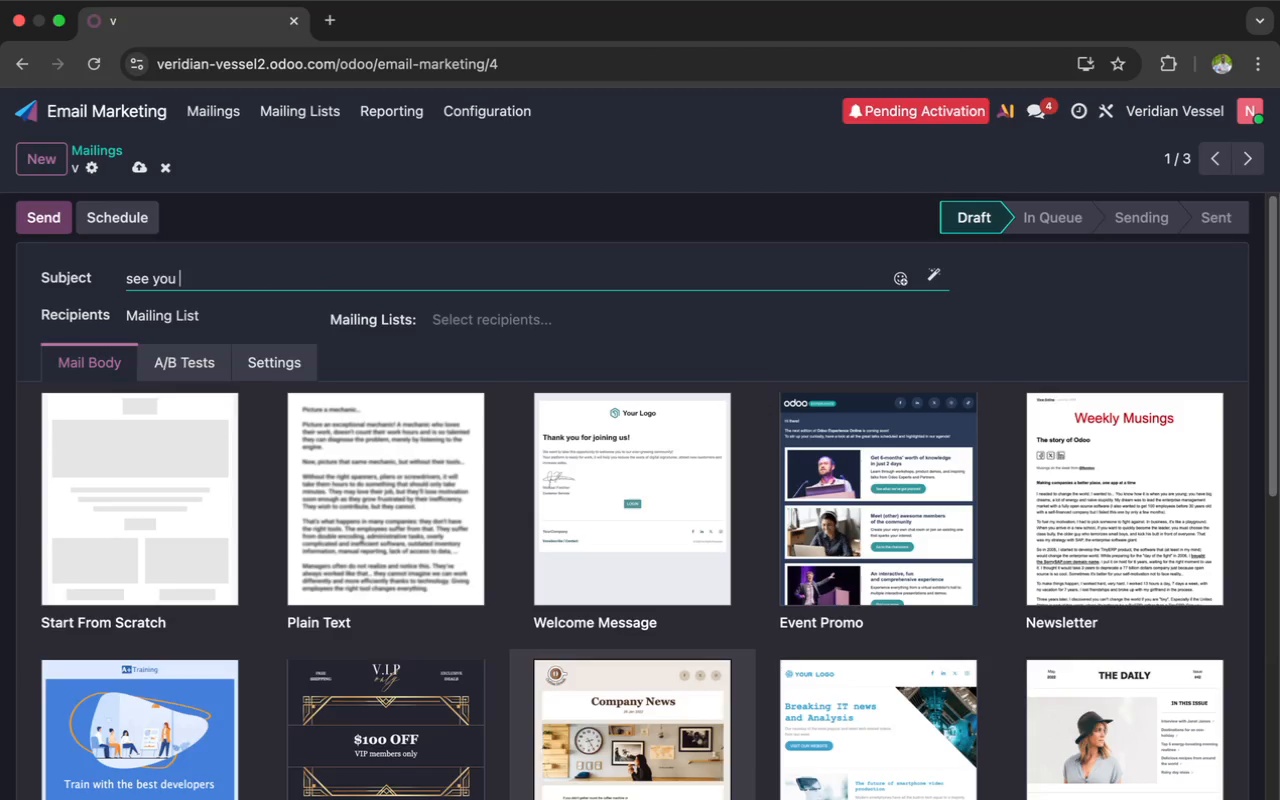 
key(Backspace)
 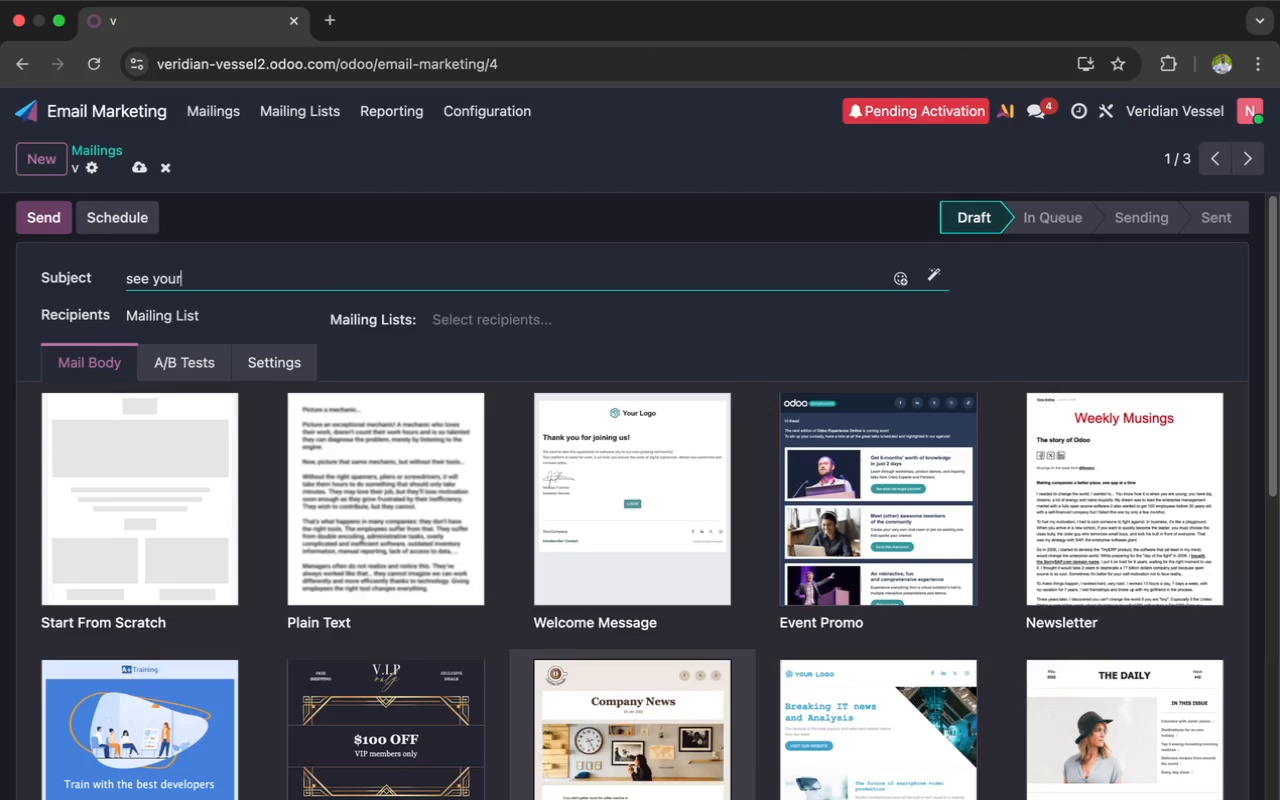 
key(R)
 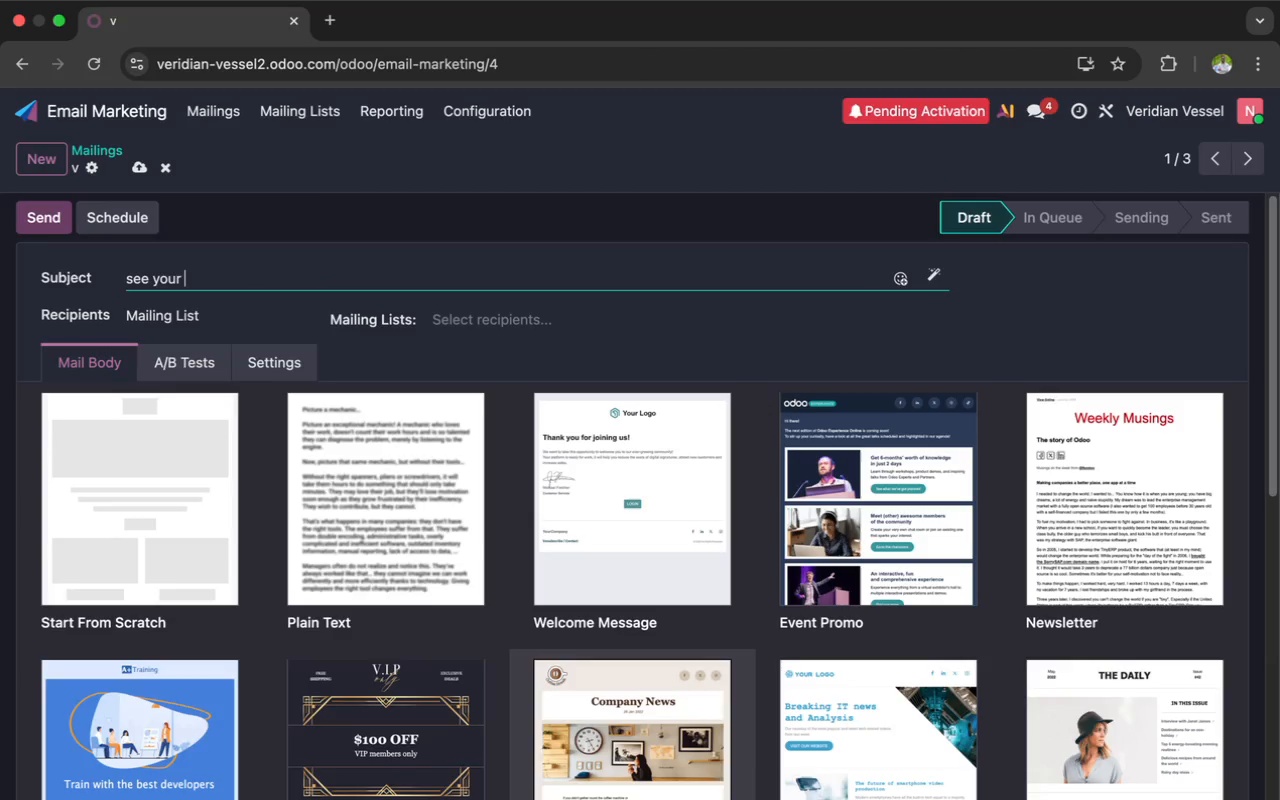 
key(Space)
 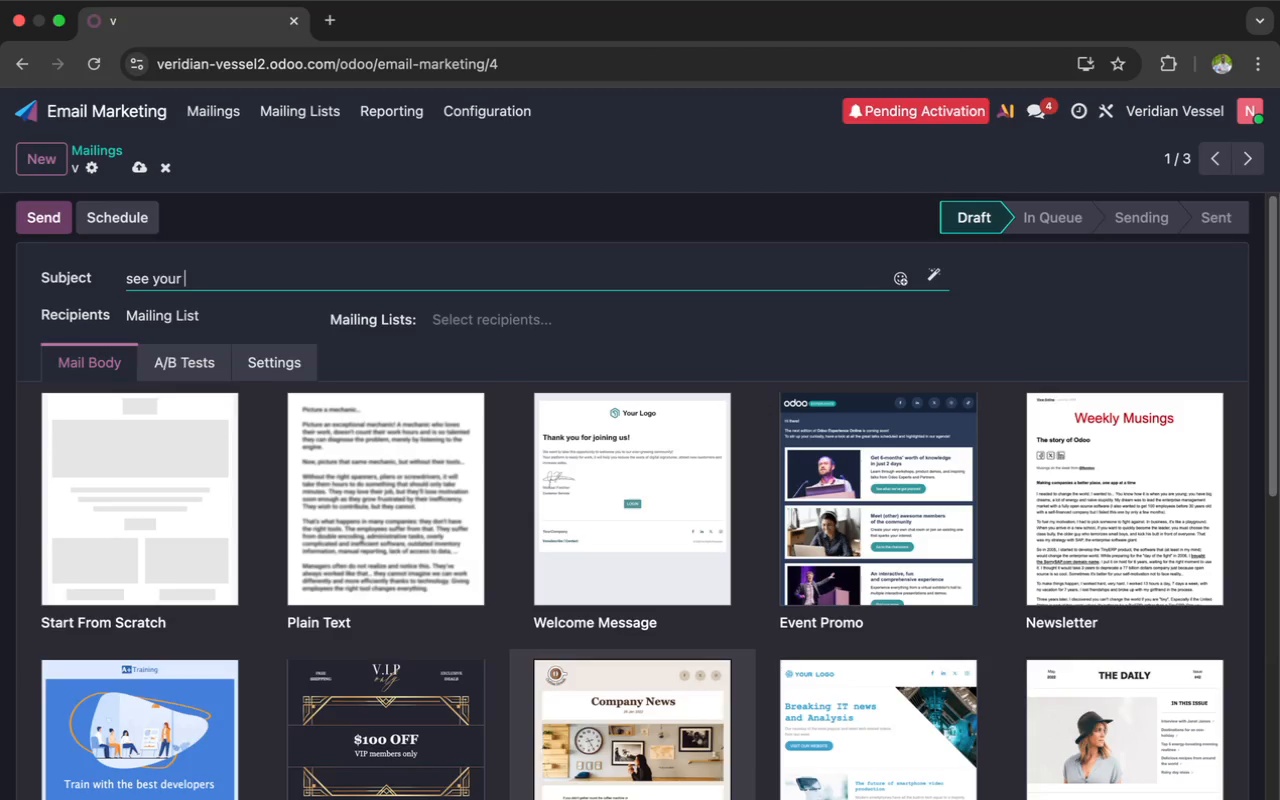 
wait(14.2)
 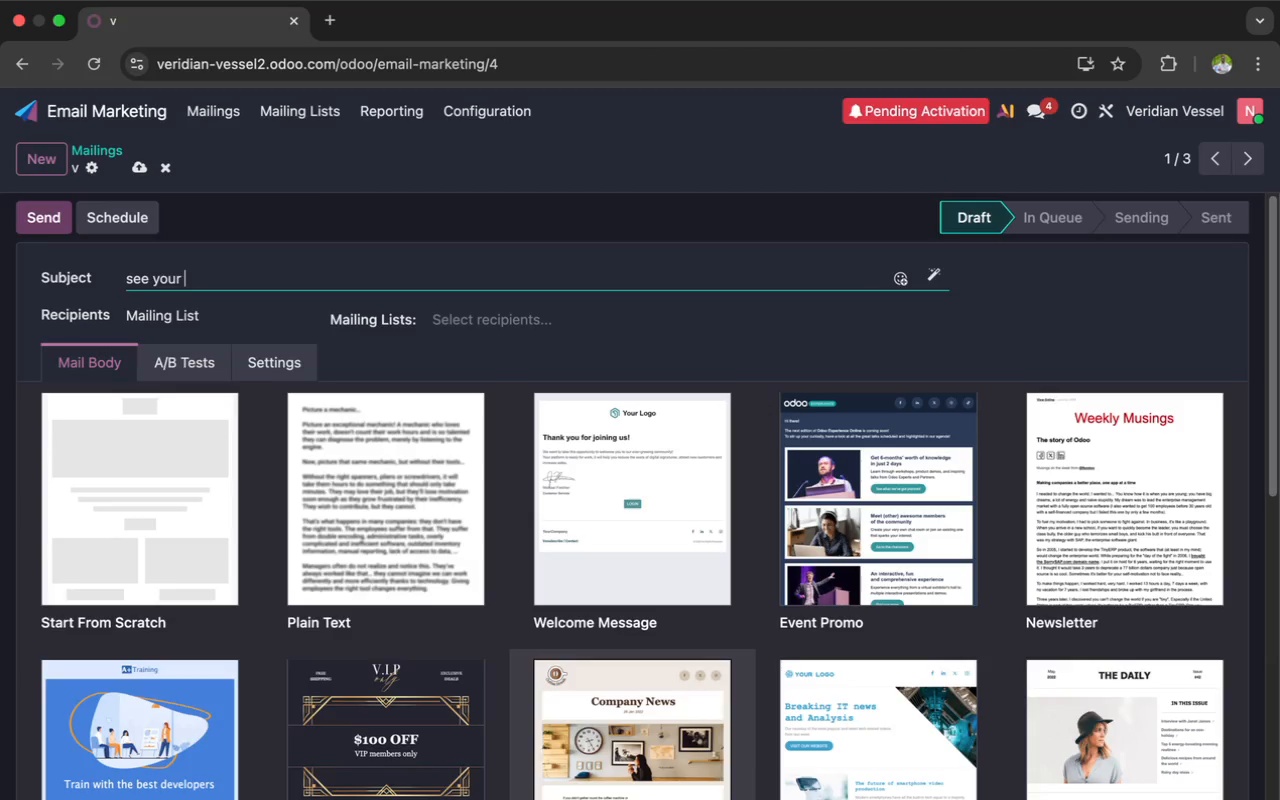 
key(Backspace)
key(Backspace)
key(Backspace)
key(Backspace)
key(Backspace)
key(Backspace)
key(Backspace)
key(Backspace)
key(Backspace)
type(See Your i)
key(Backspace)
type(Impact;)
key(Backspace)
type(: every Refill)
 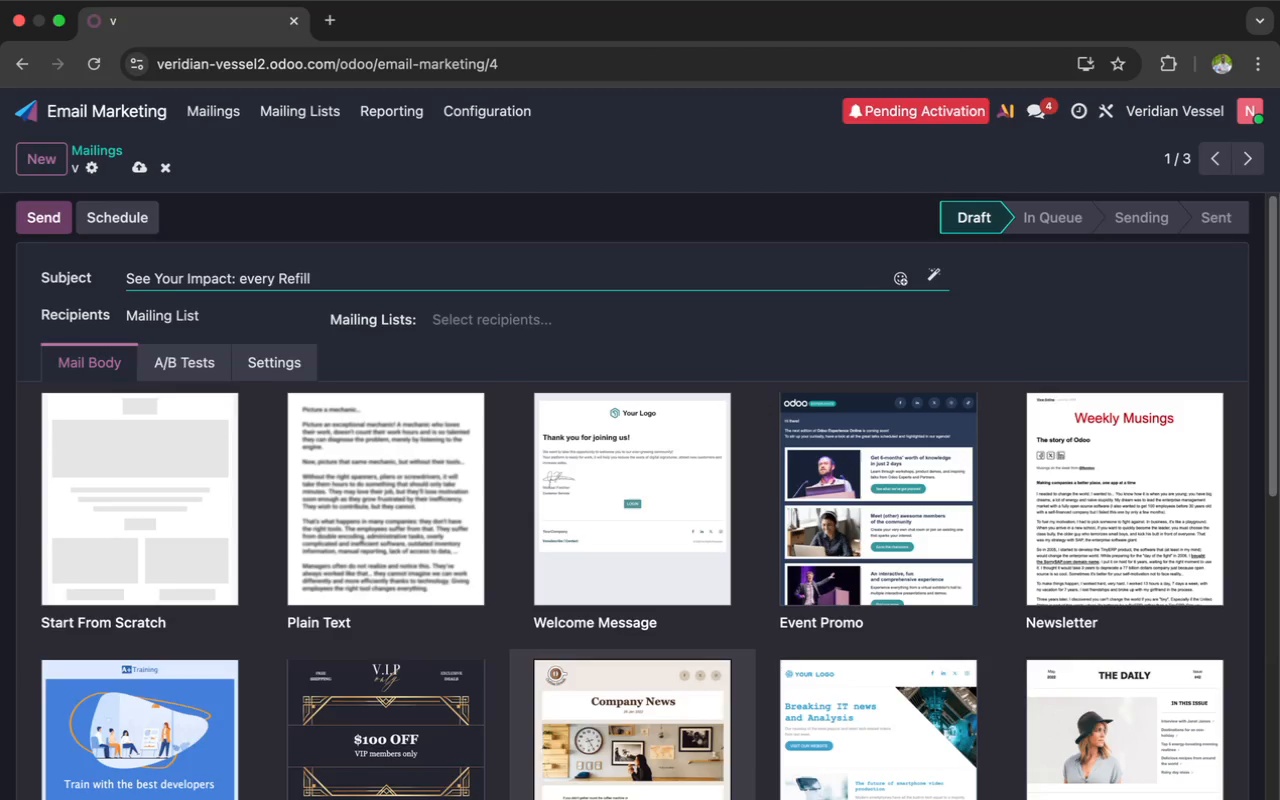 
type( Counts)
 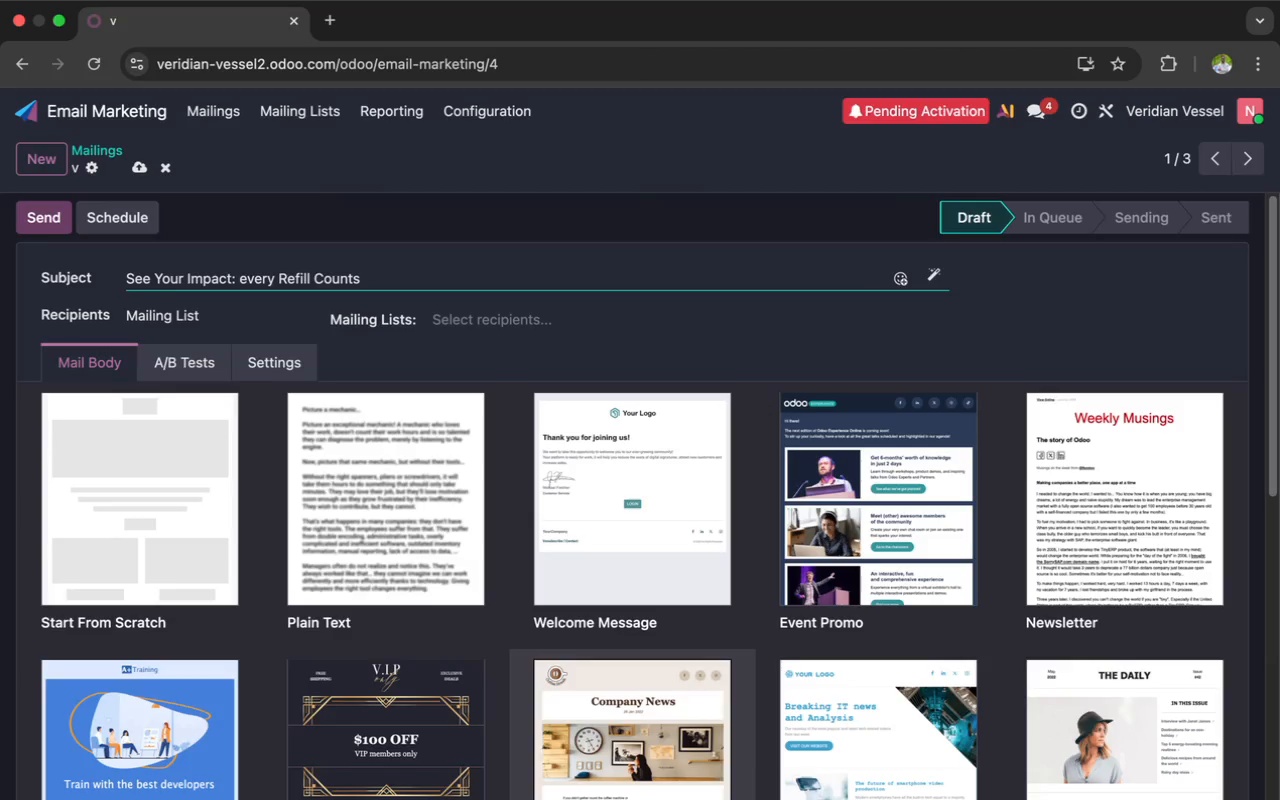 
key(Space)
 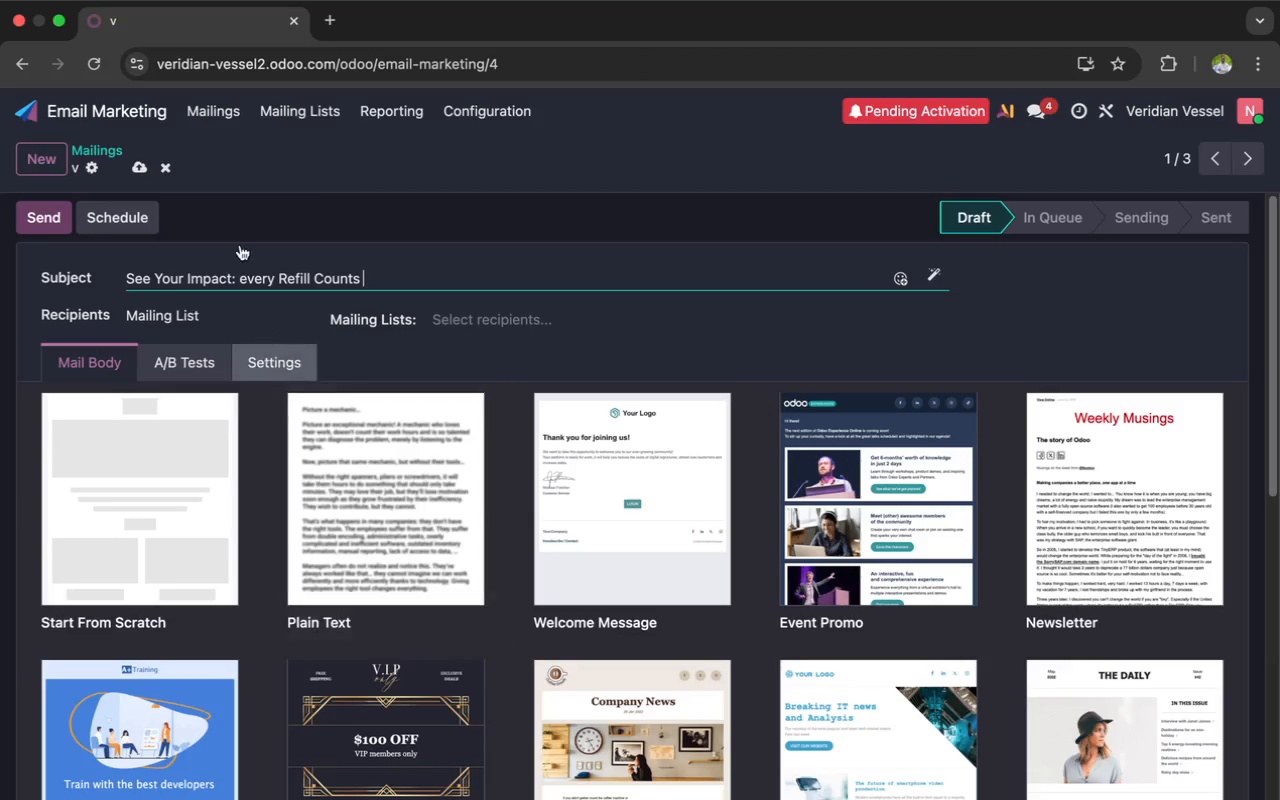 
wait(5.78)
 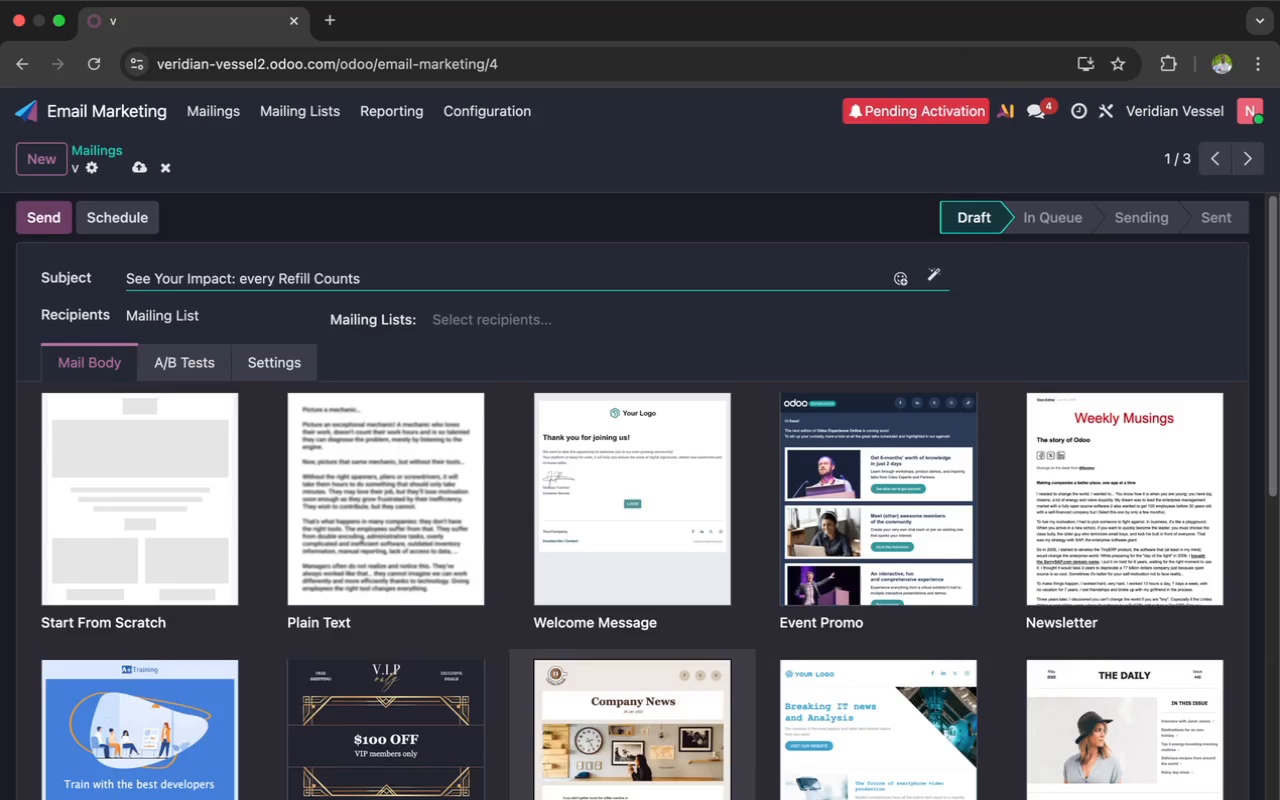 
left_click([249, 282])
 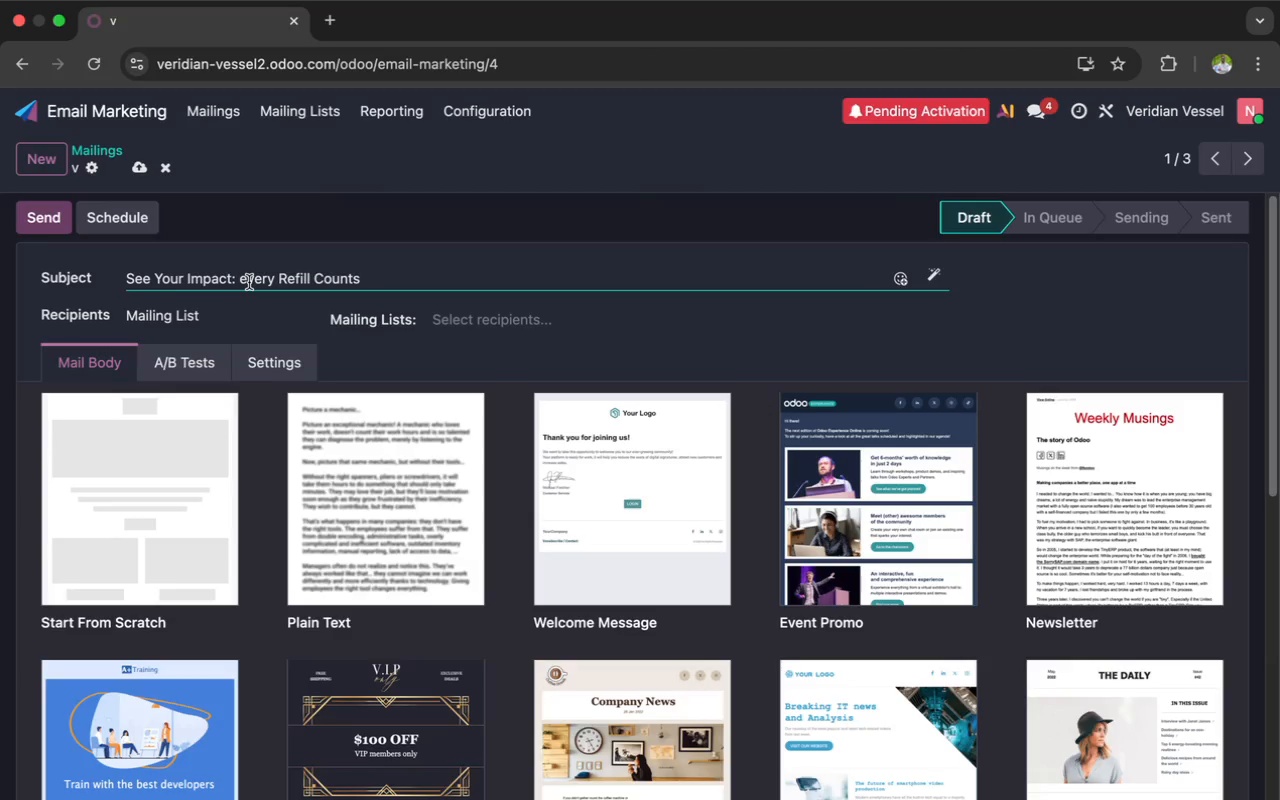 
key(Backspace)
 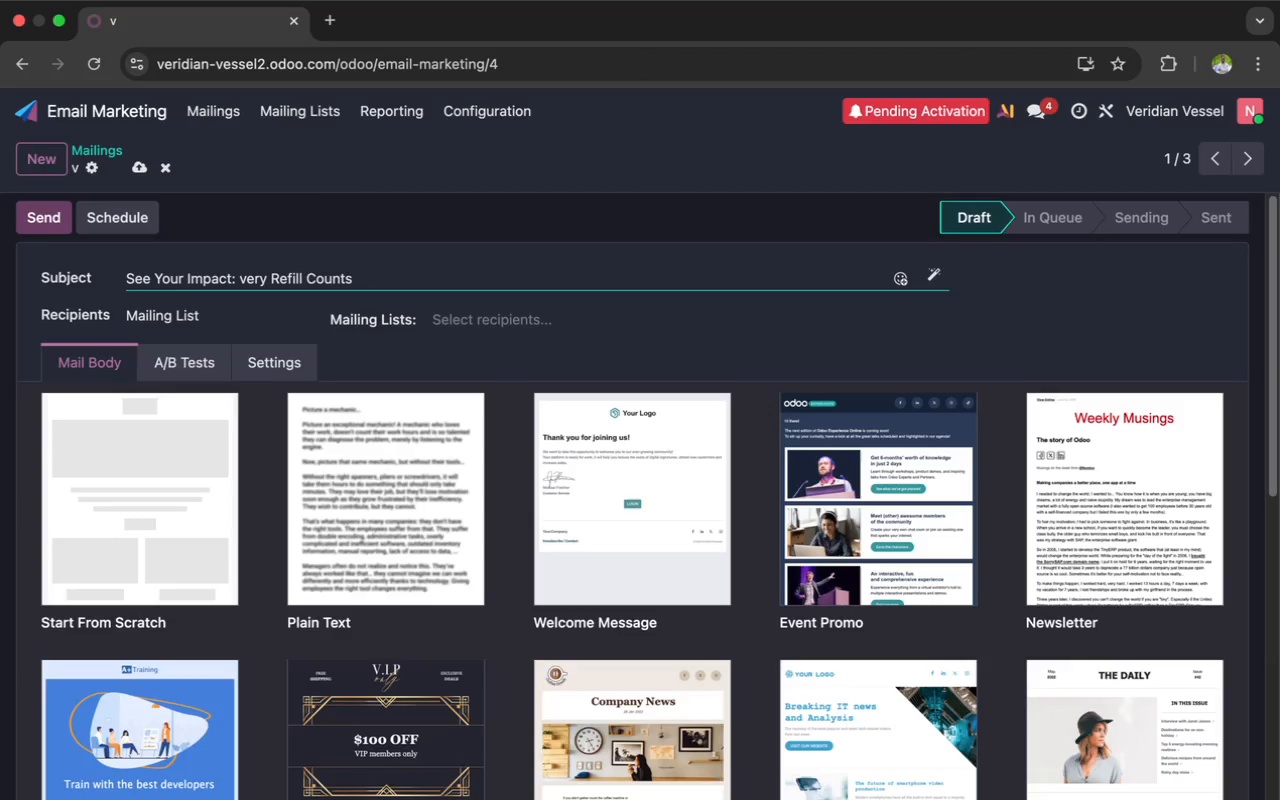 
key(Shift+E)
 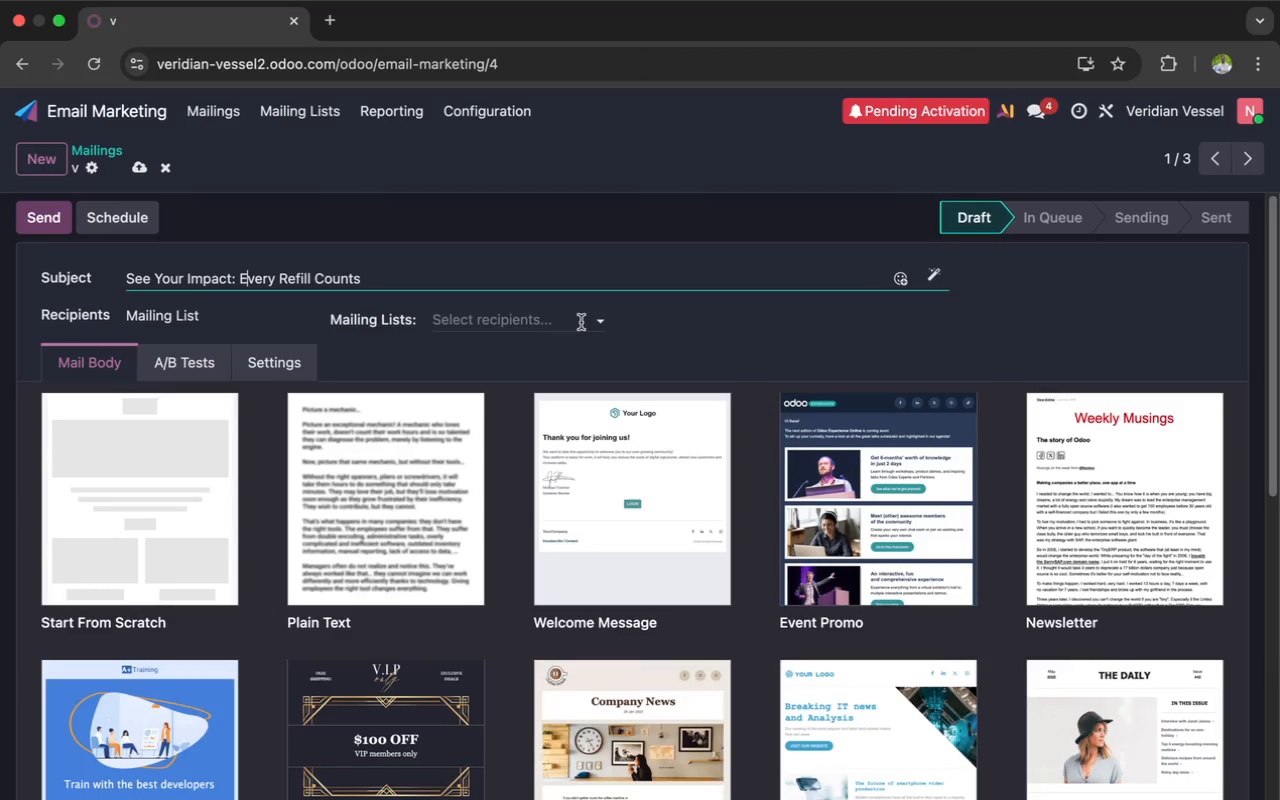 
wait(24.99)
 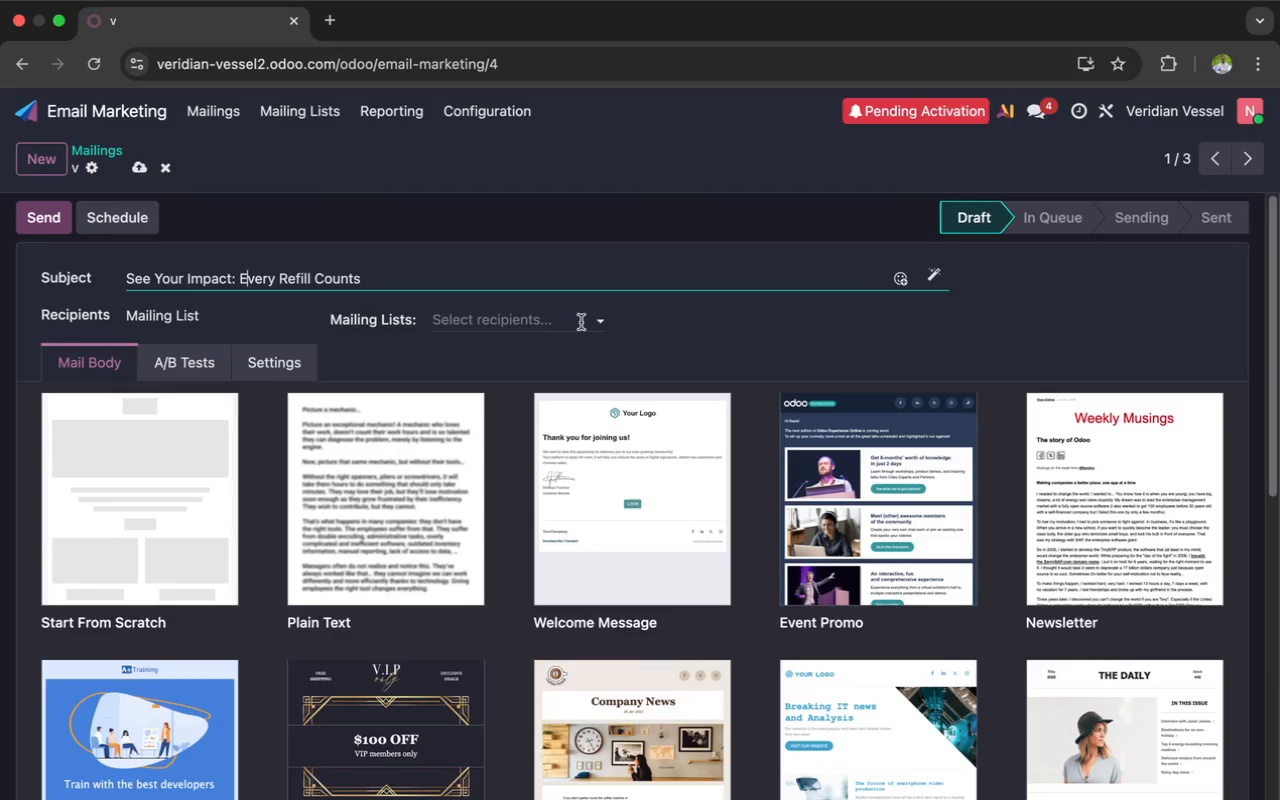 
left_click([226, 479])
 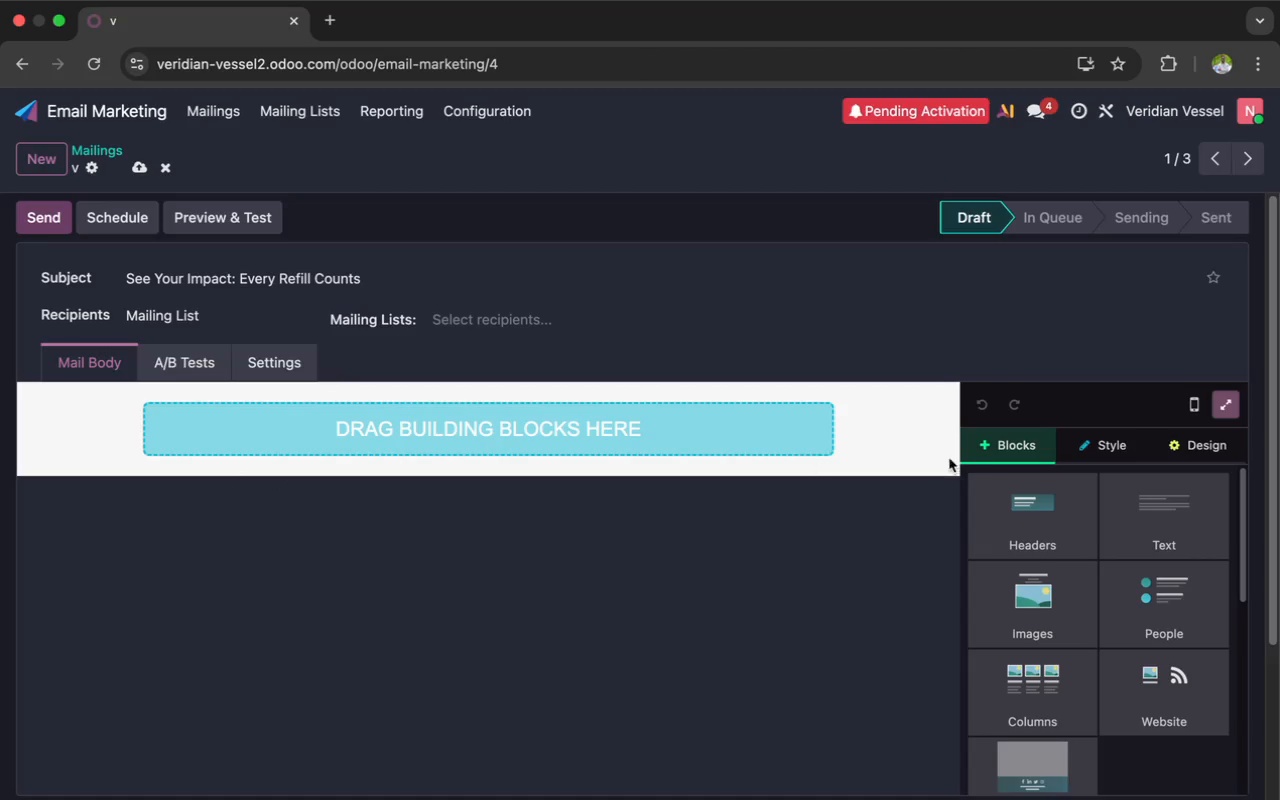 
wait(6.18)
 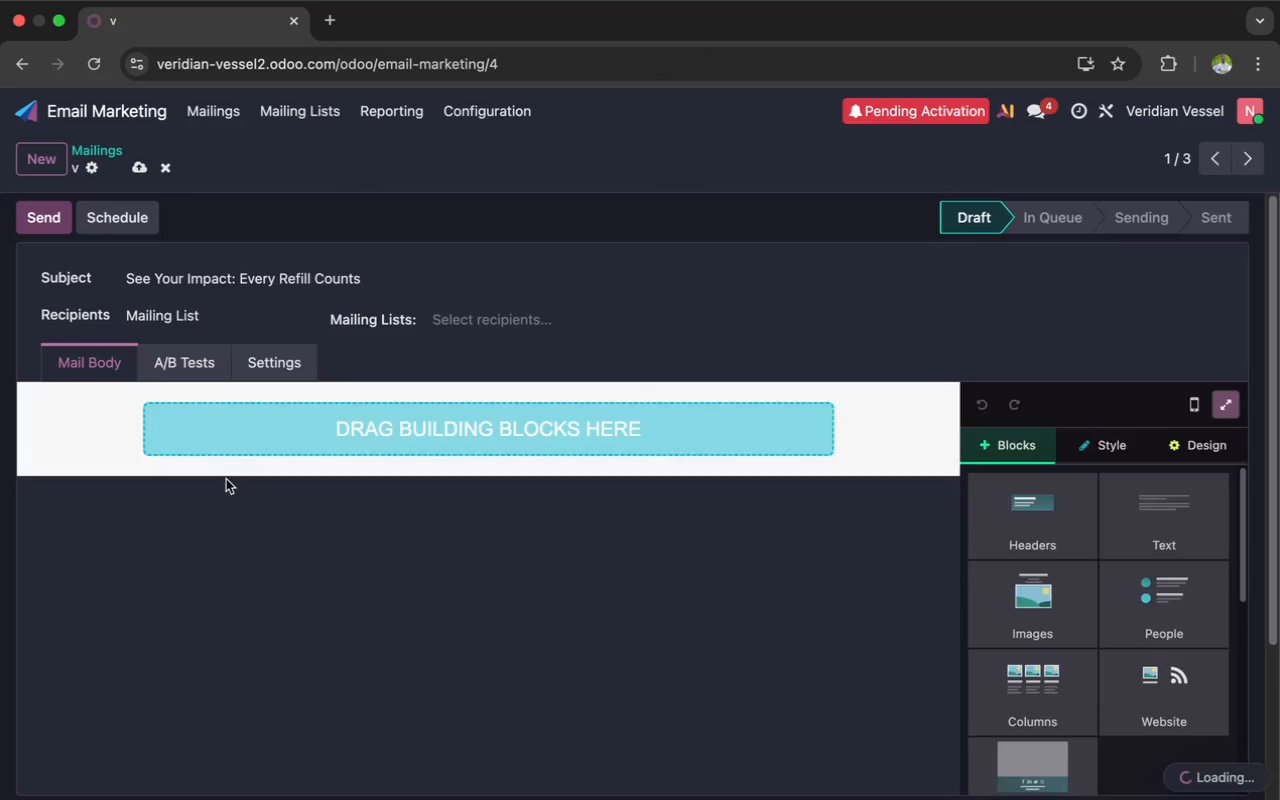 
left_click([1037, 514])
 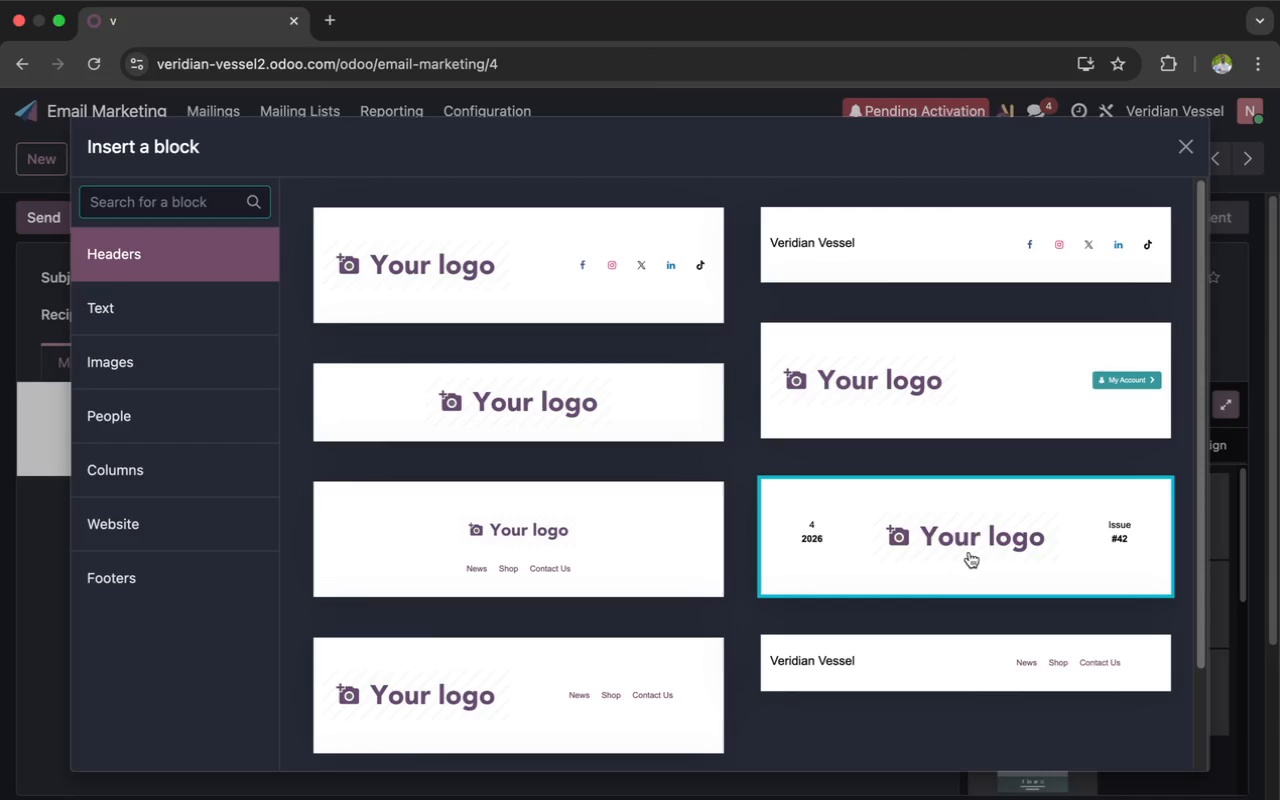 
wait(5.15)
 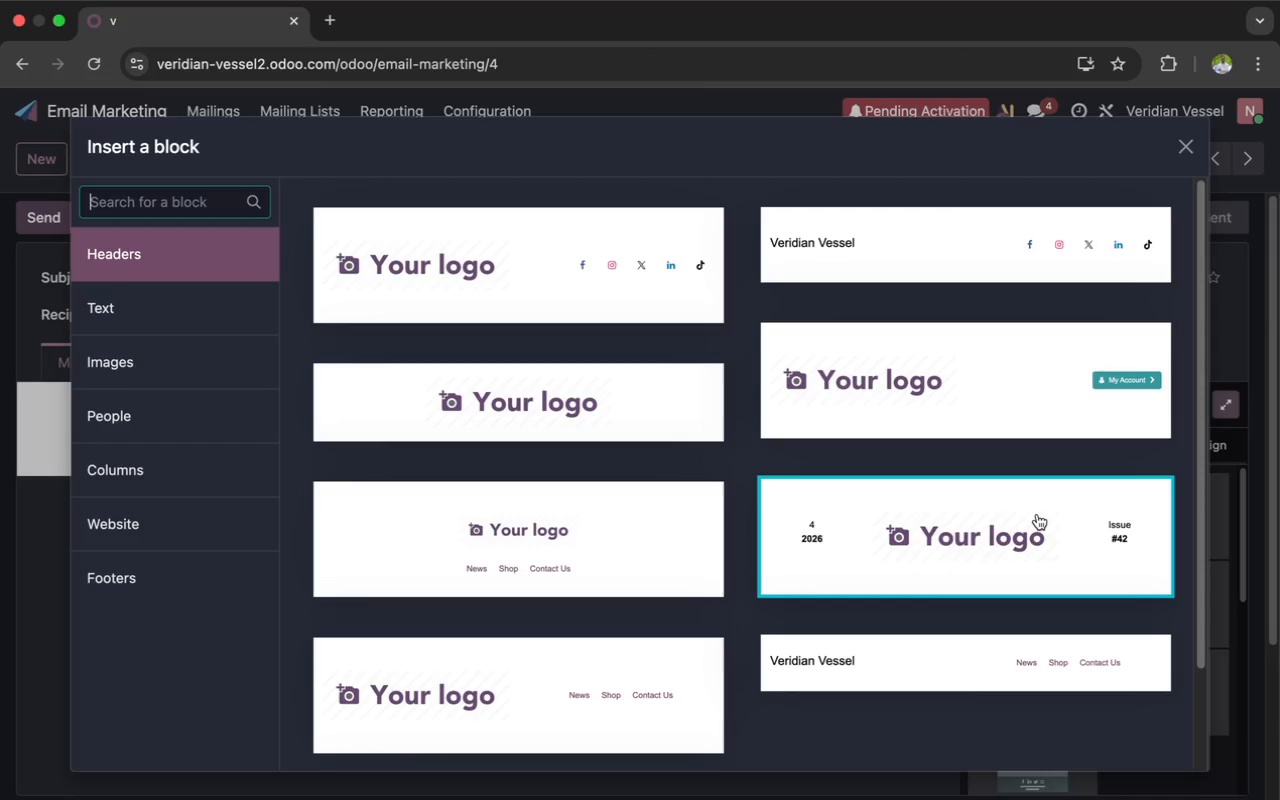 
scroll: coordinate [969, 552], scroll_direction: up, amount: 28.0
 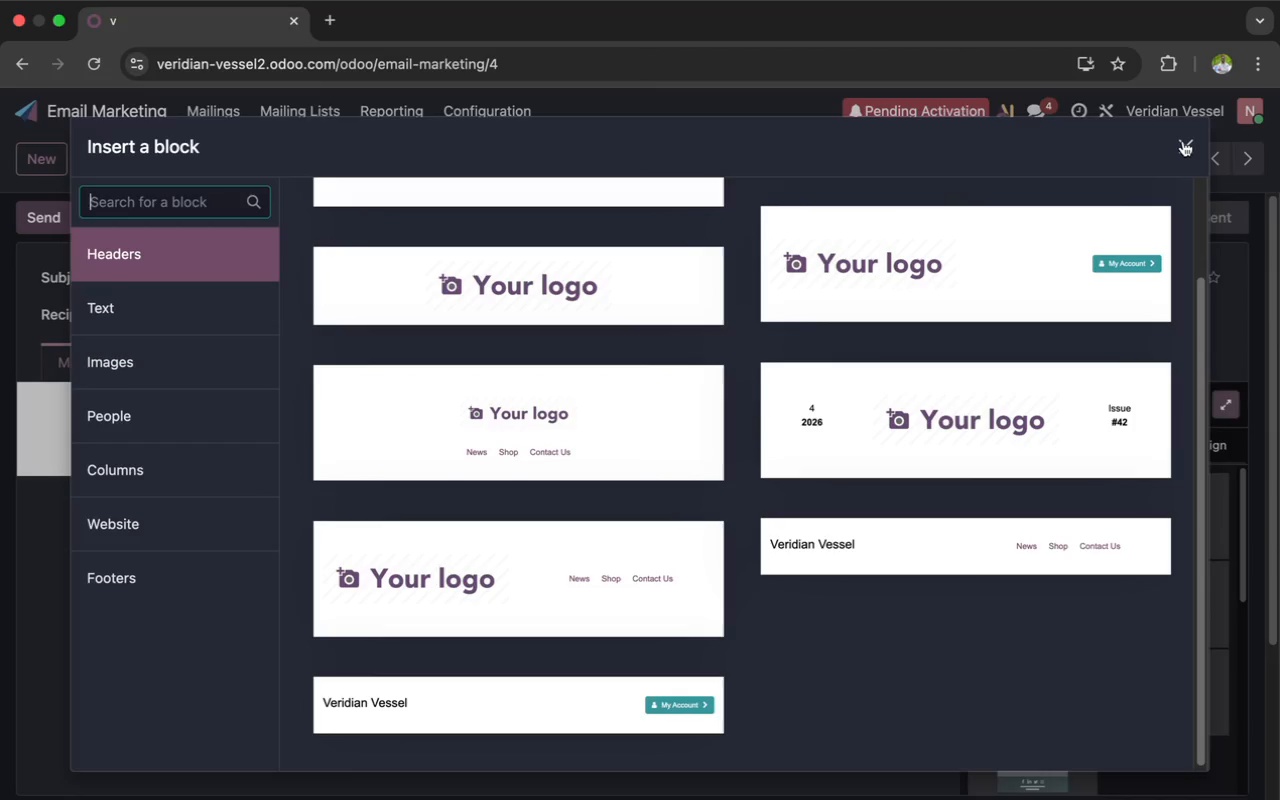 
left_click([1184, 143])
 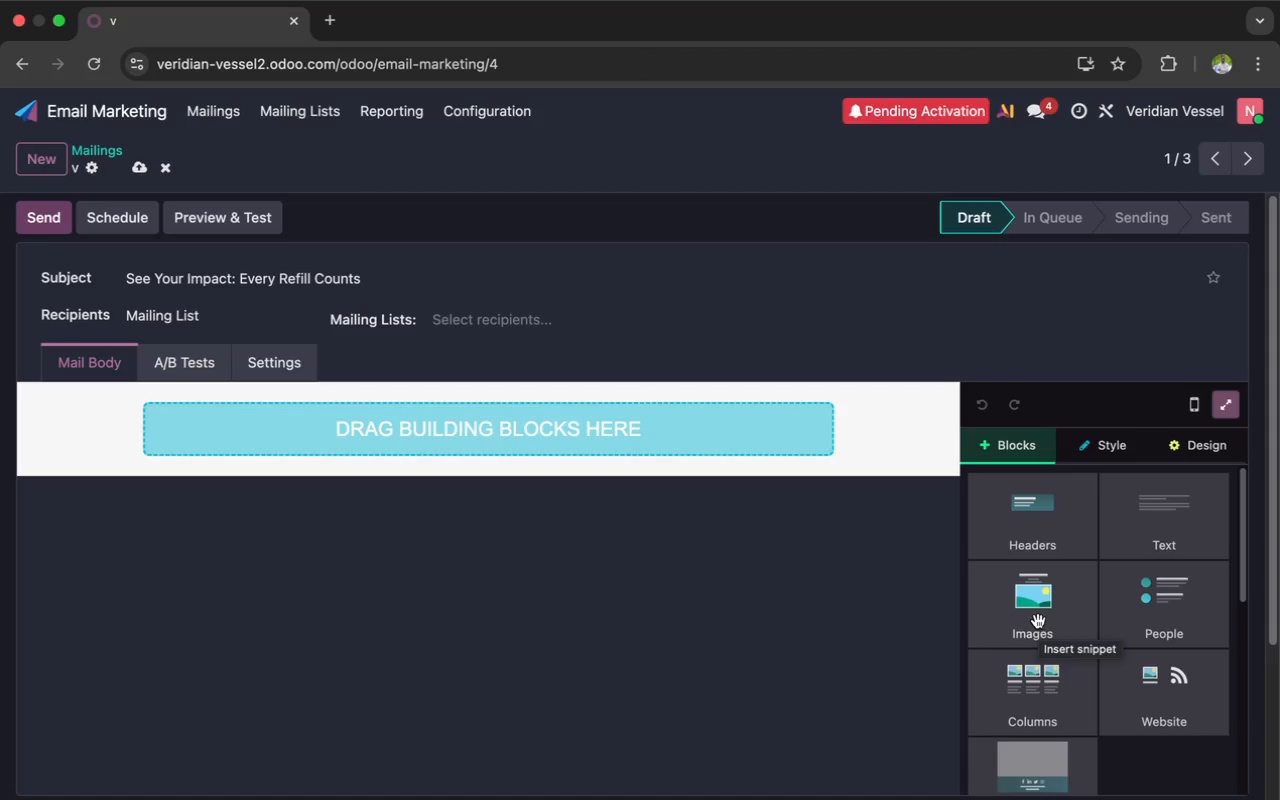 
wait(5.89)
 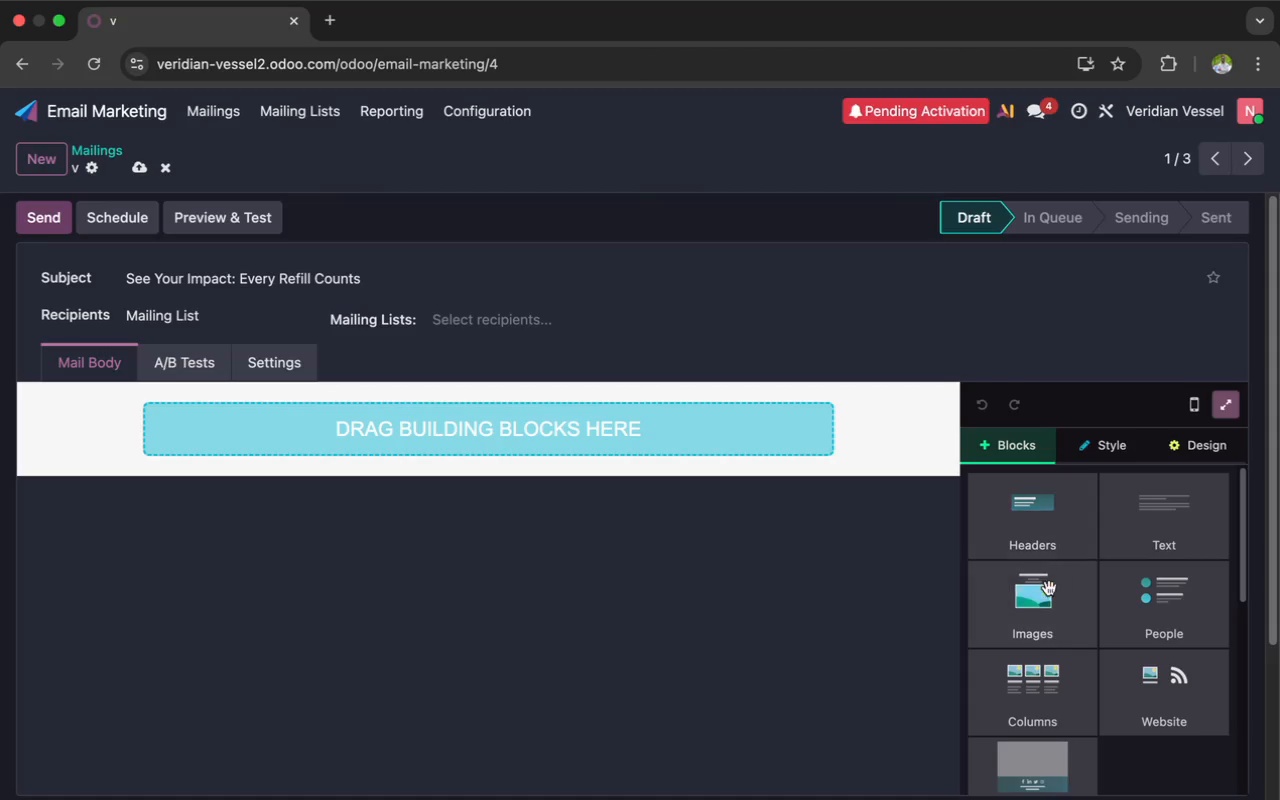 
left_click([1026, 700])
 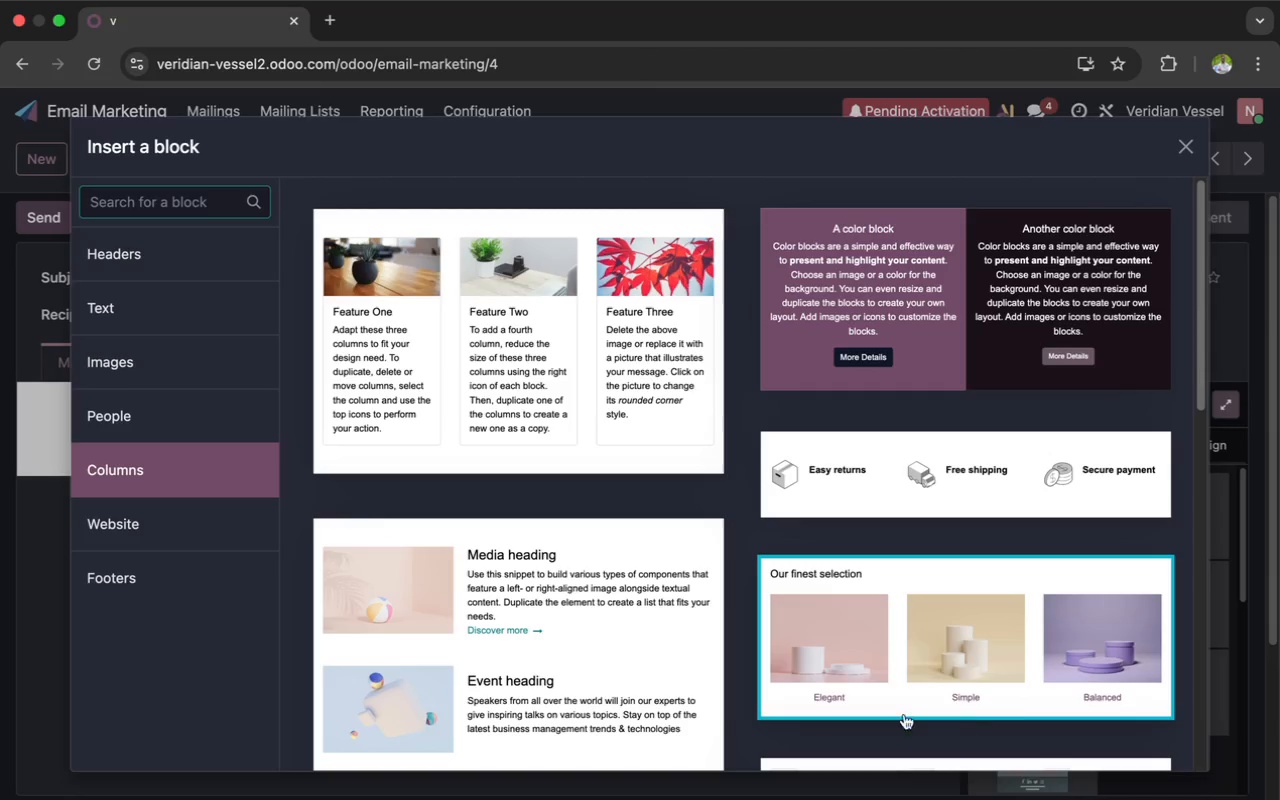 
wait(14.97)
 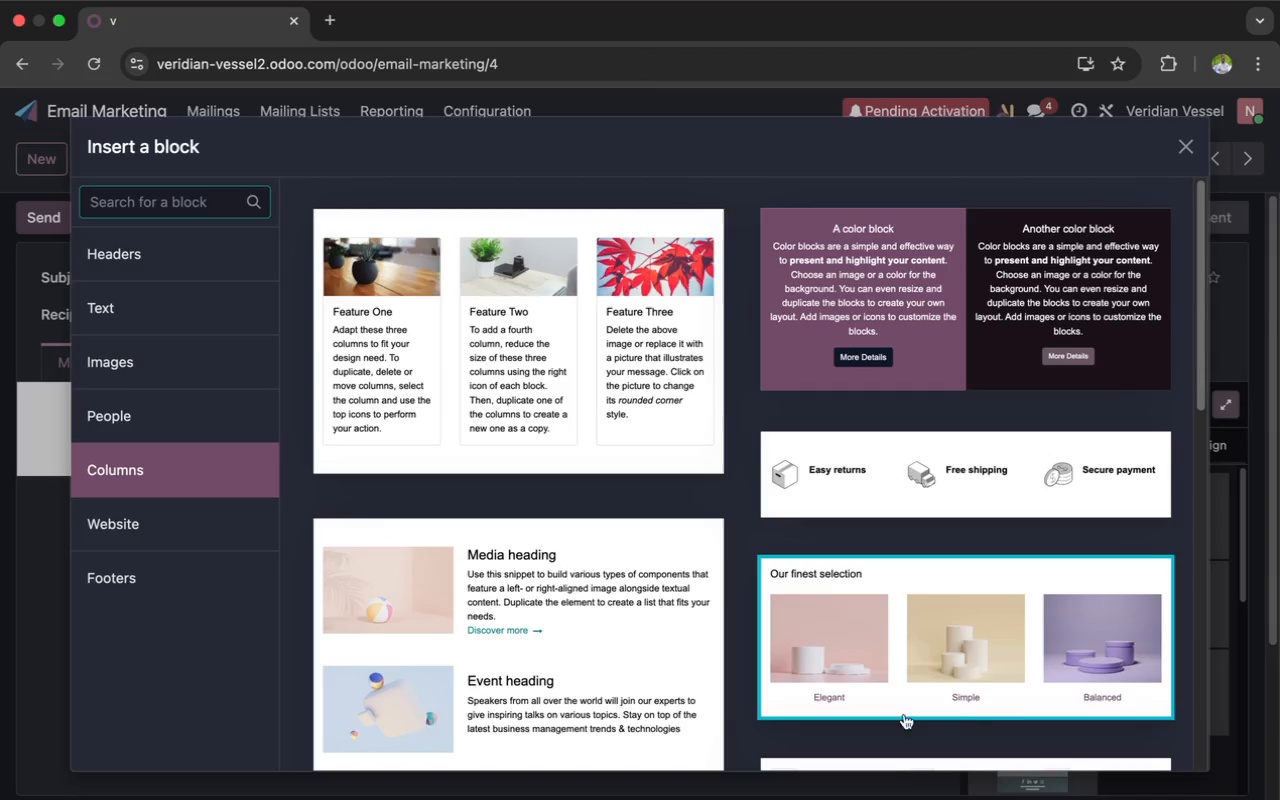 
scroll: coordinate [879, 338], scroll_direction: down, amount: 25.0
 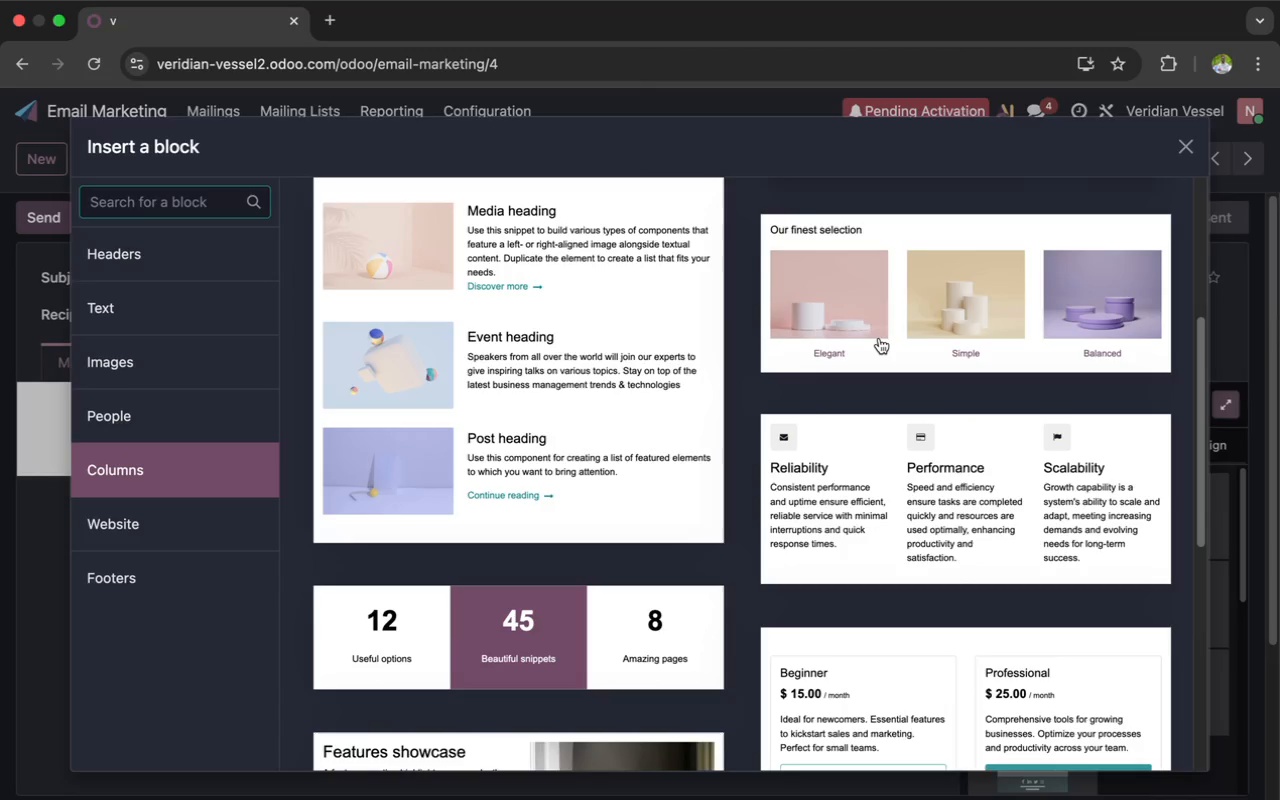 
scroll: coordinate [879, 338], scroll_direction: up, amount: 15.0
 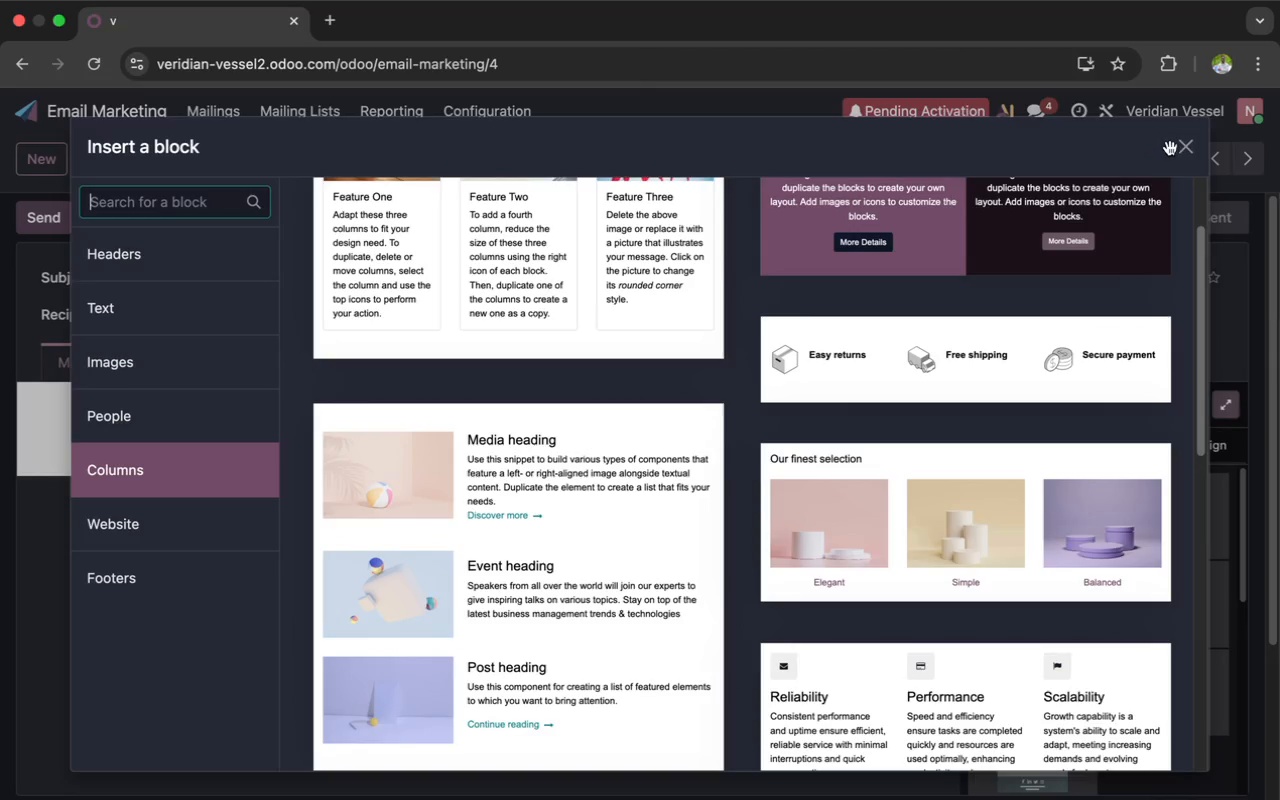 
left_click([1183, 150])
 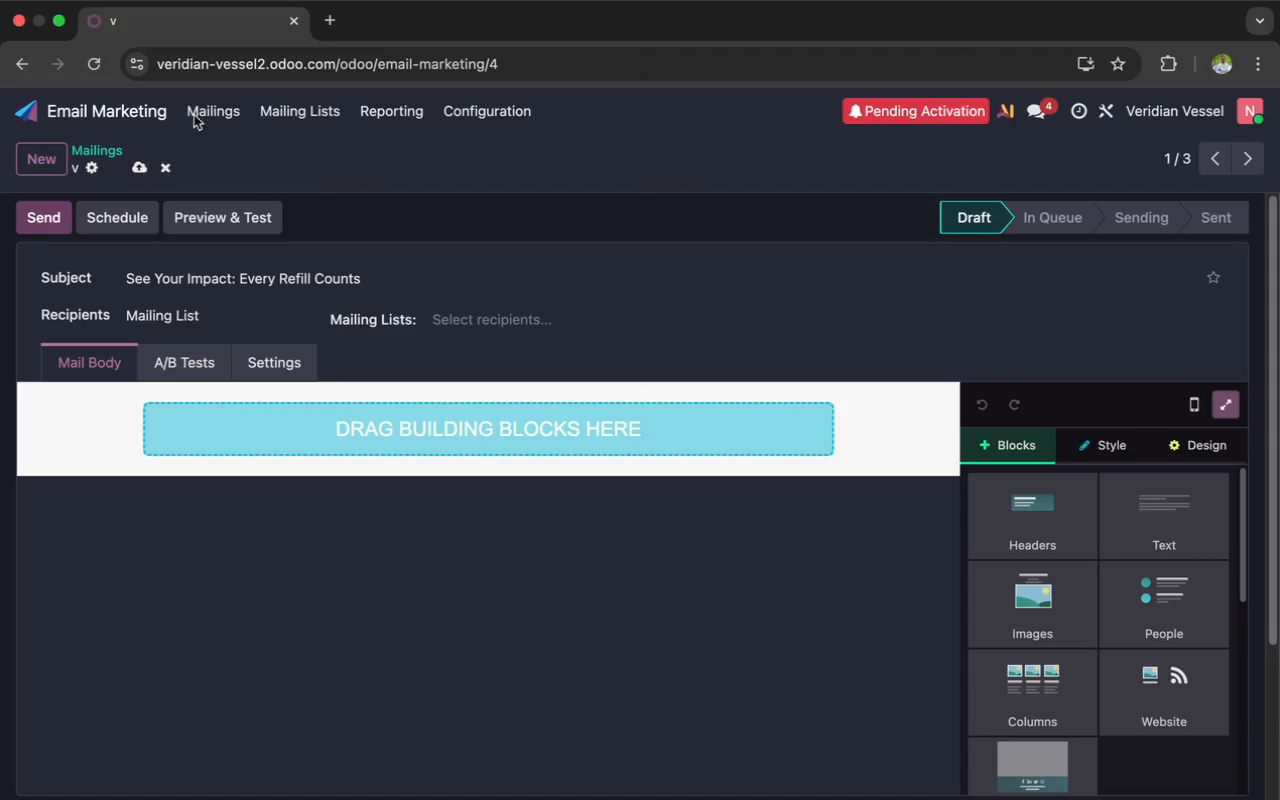 
left_click([196, 107])
 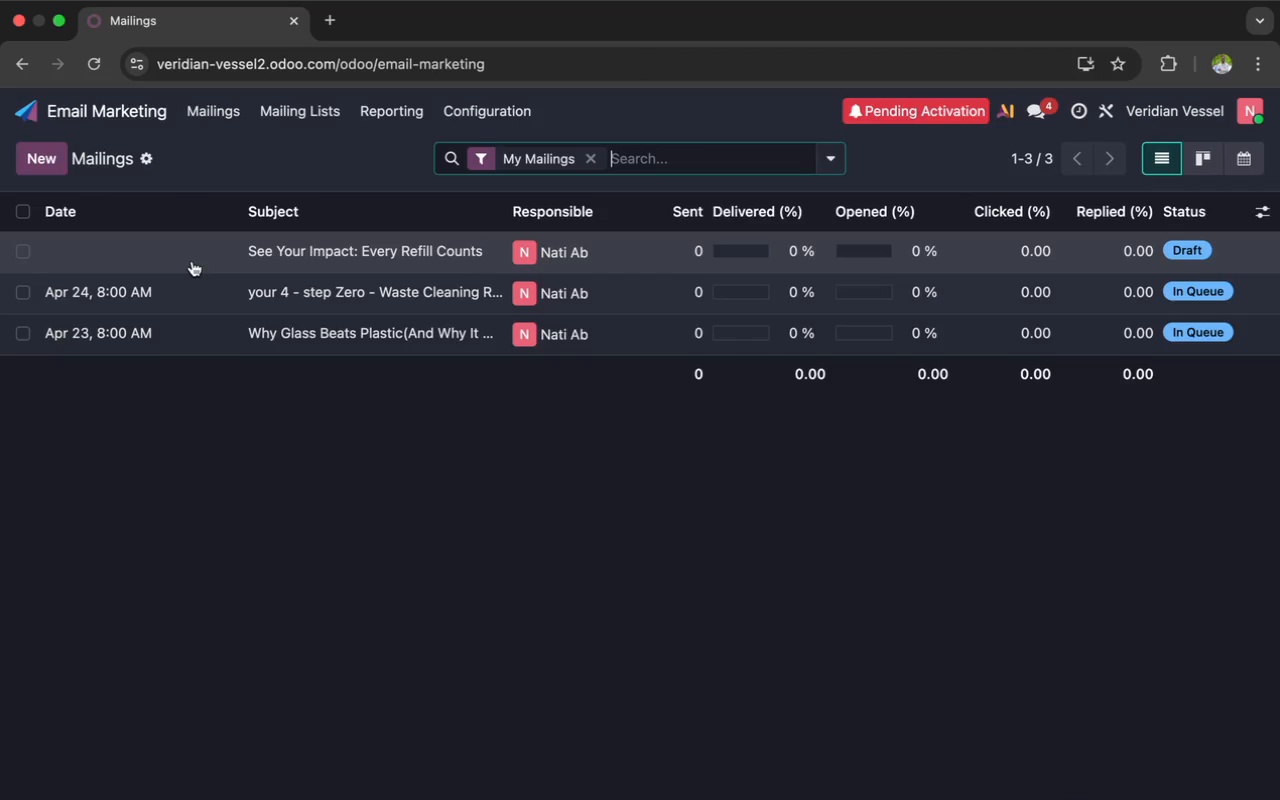 
left_click([186, 290])
 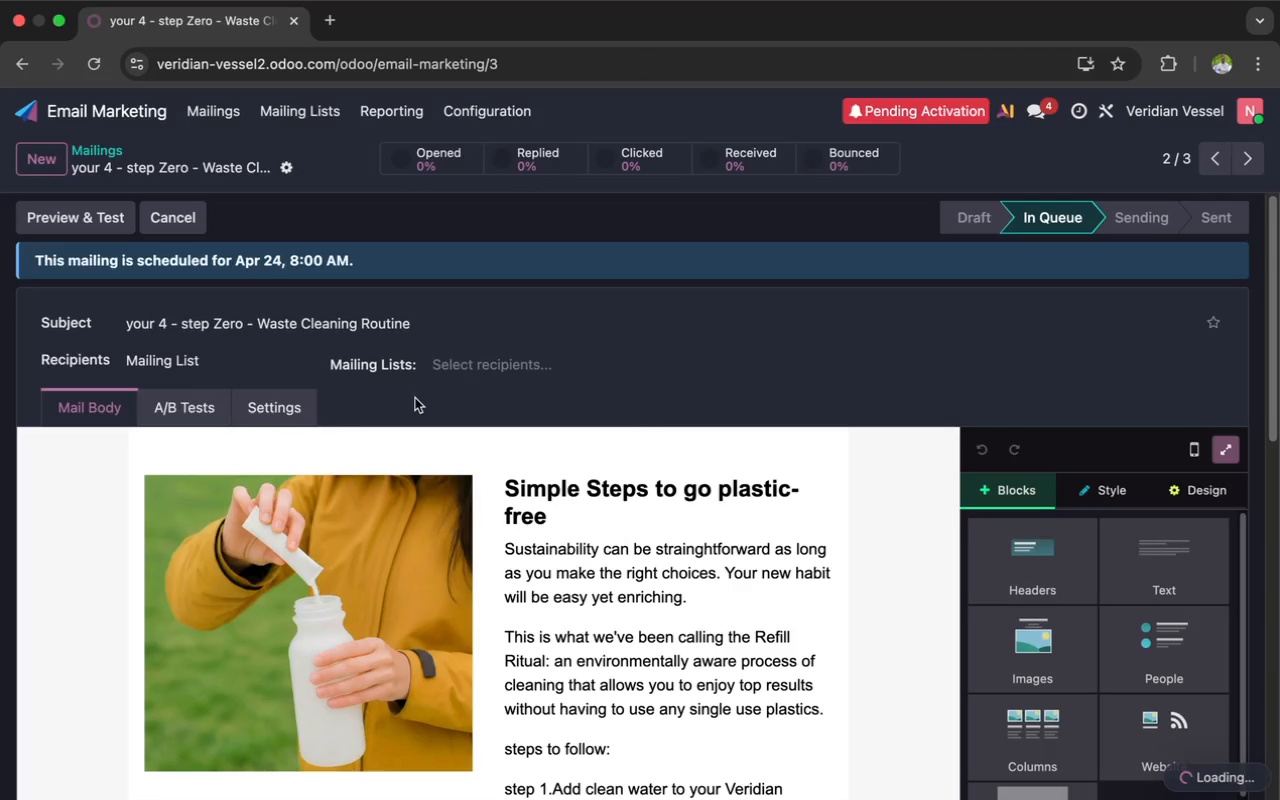 
scroll: coordinate [569, 440], scroll_direction: down, amount: 30.0
 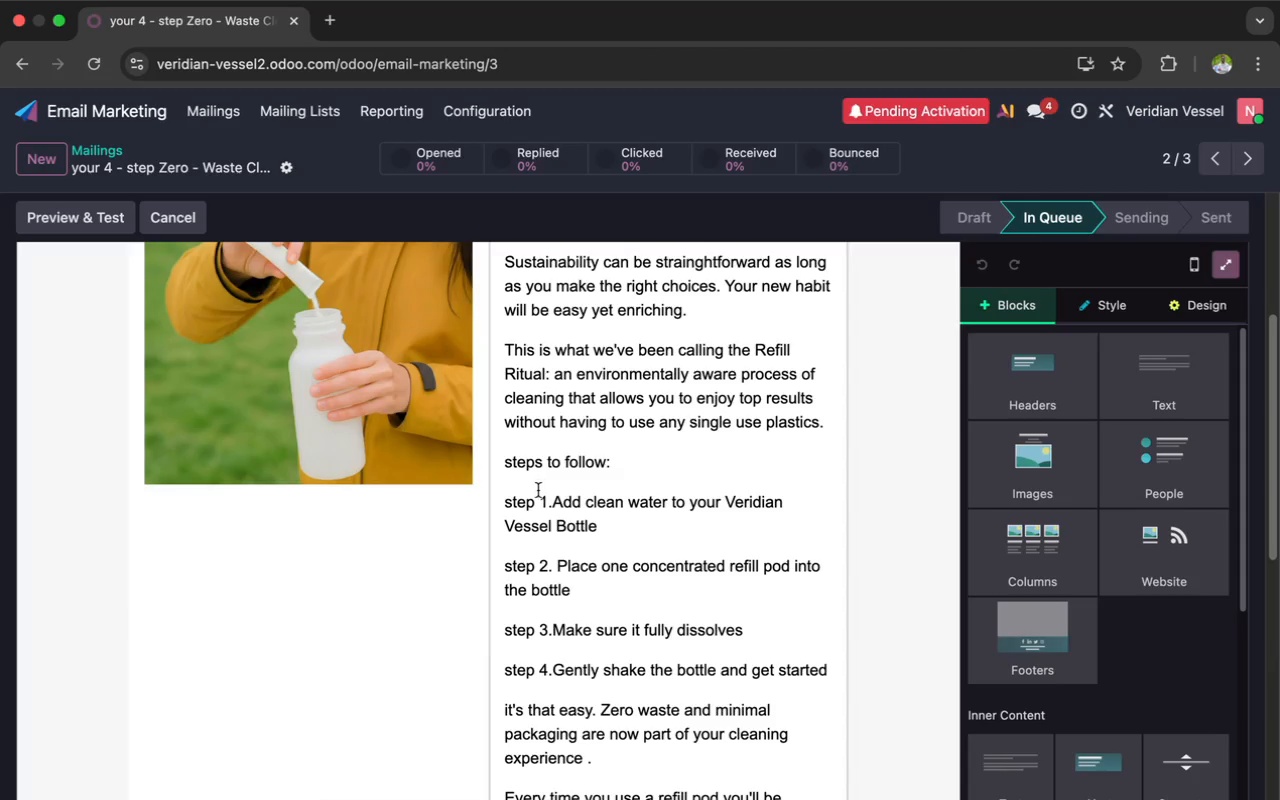 
left_click([530, 483])
 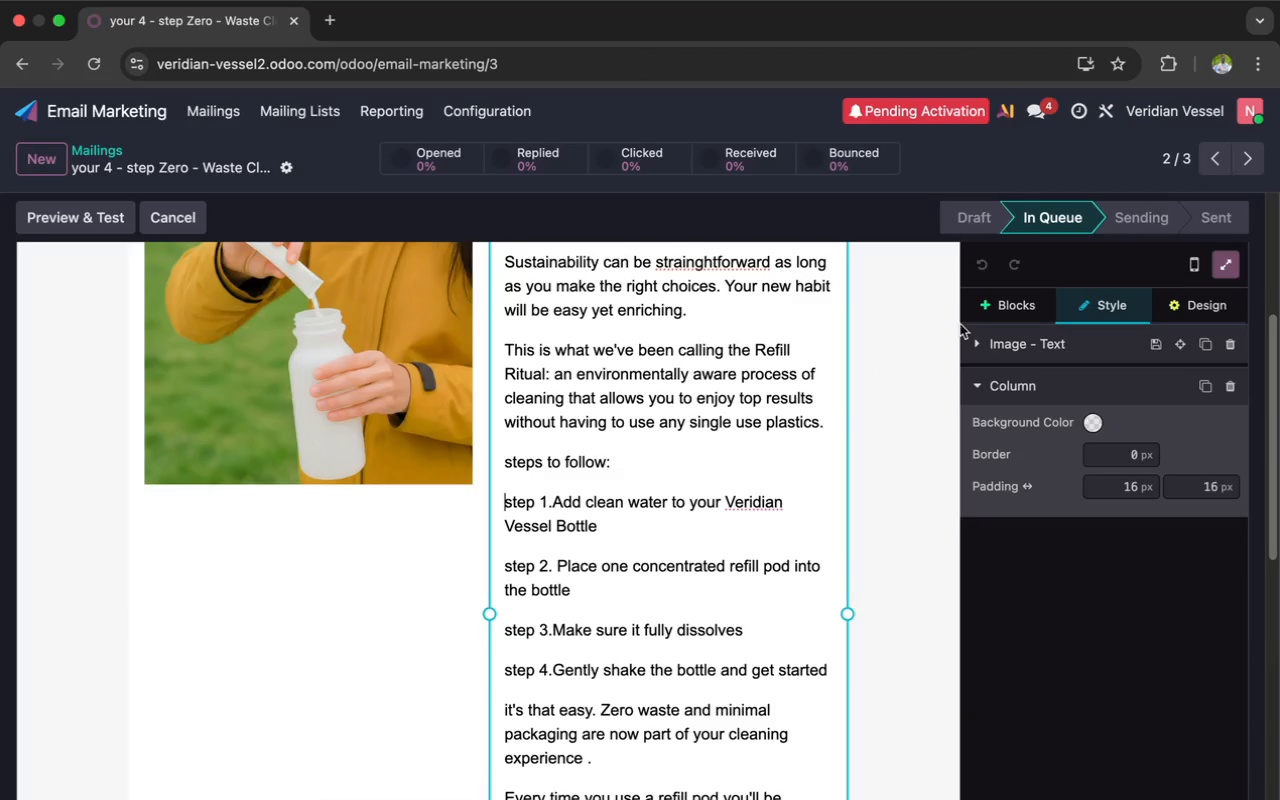 
left_click([1004, 303])
 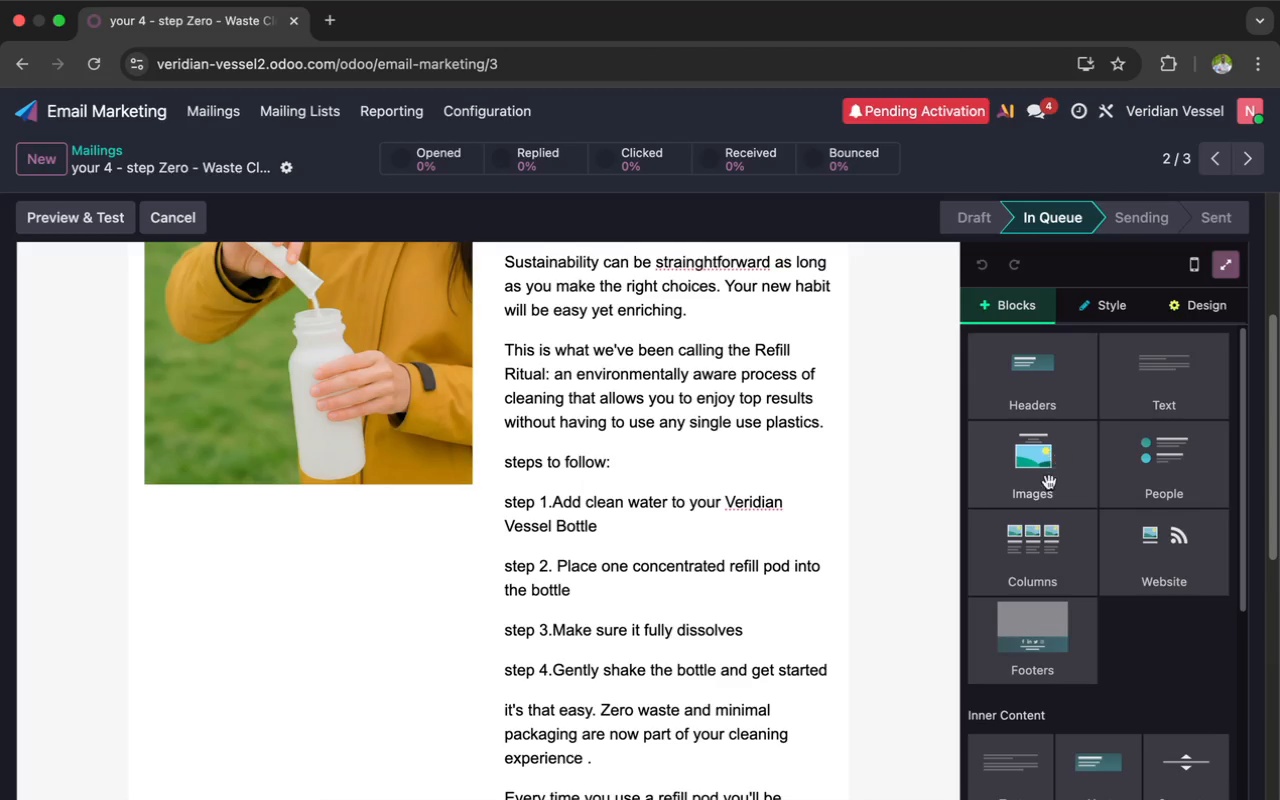 
left_click([1038, 537])
 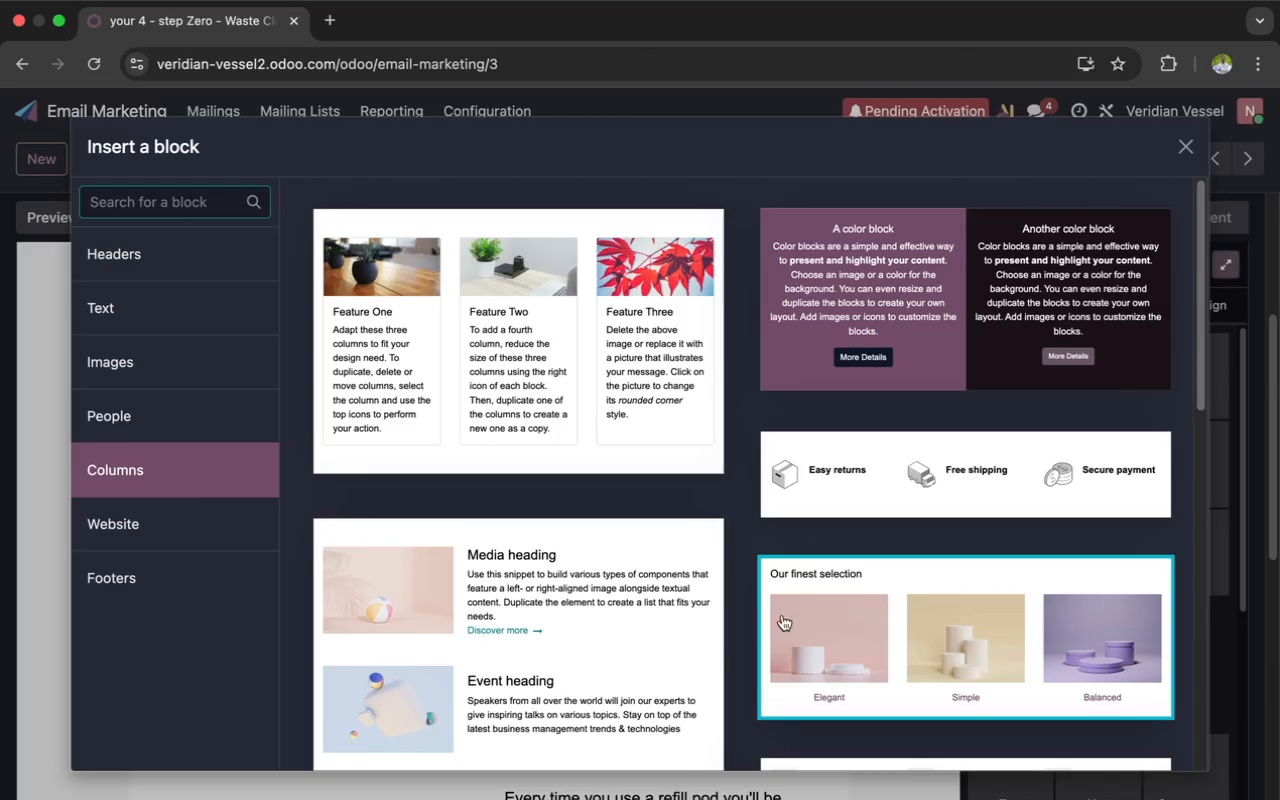 
scroll: coordinate [820, 612], scroll_direction: down, amount: 4.0
 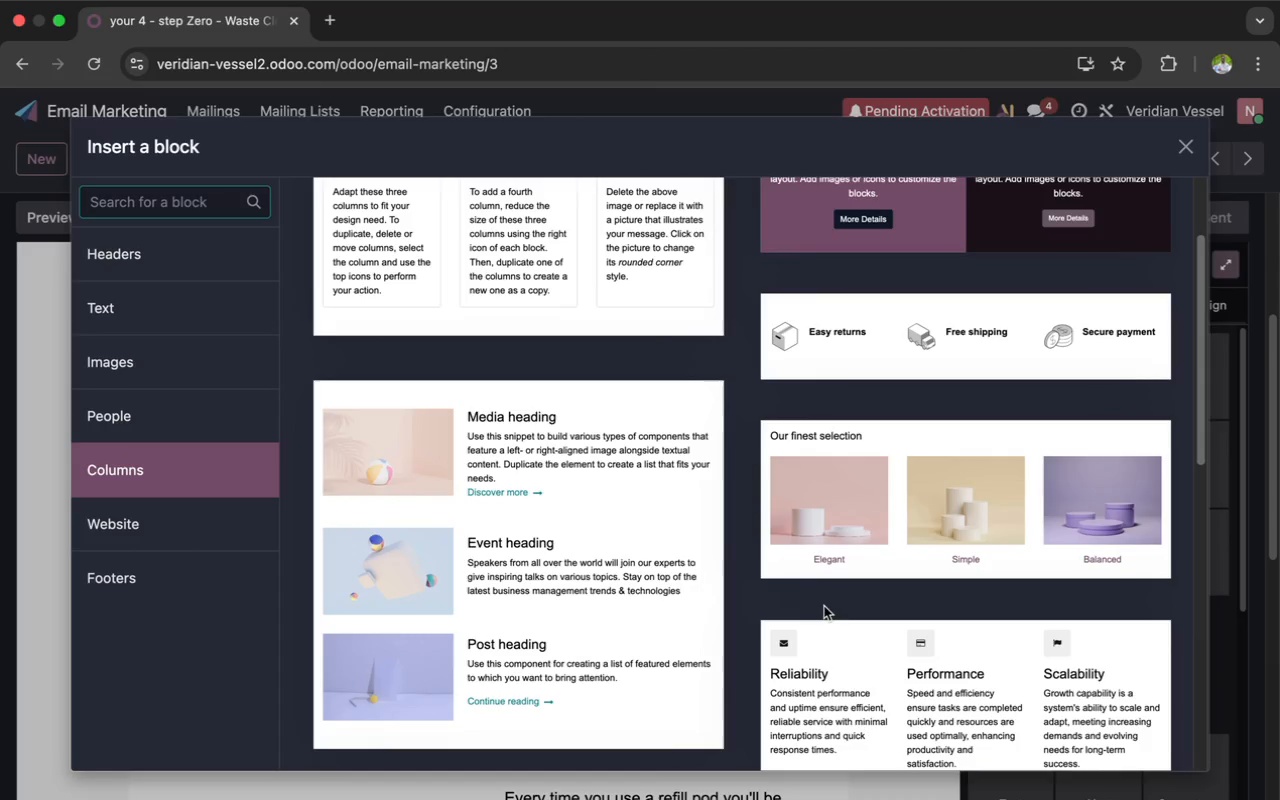 
left_click([890, 492])
 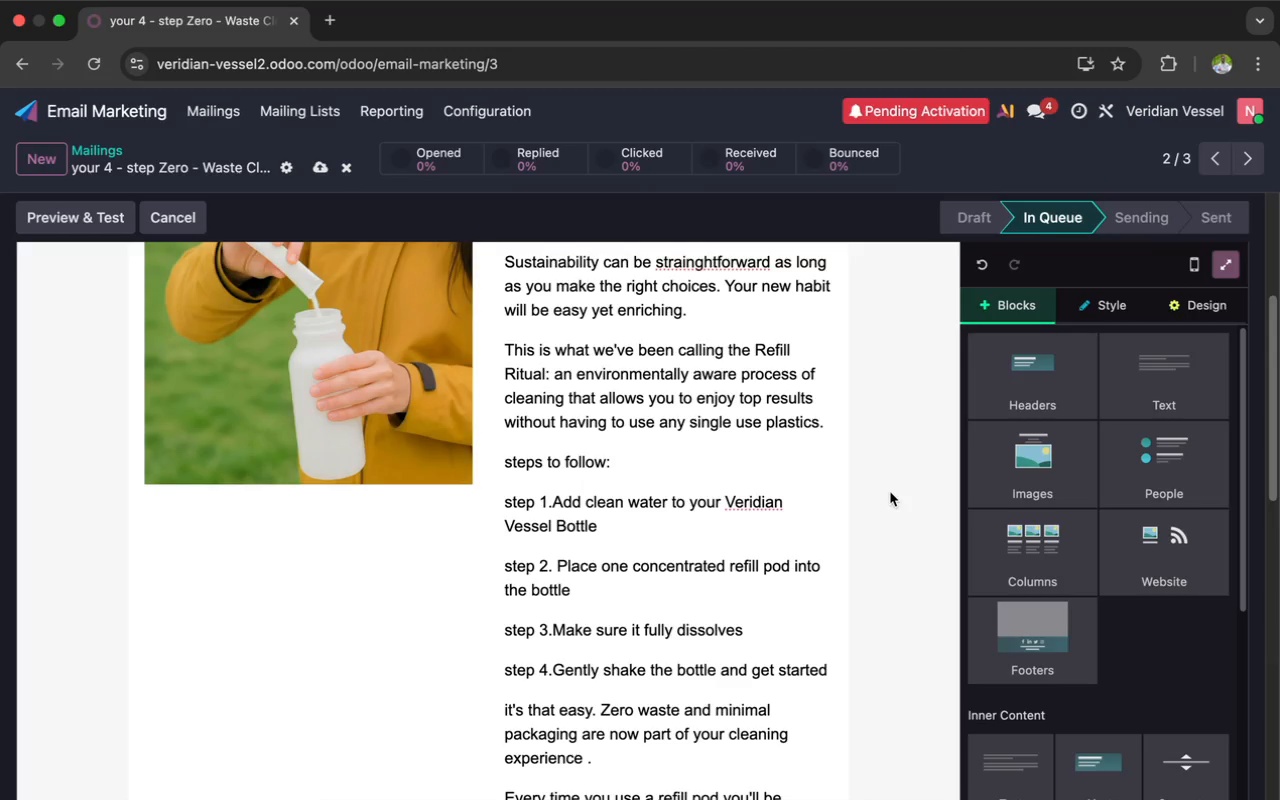 
scroll: coordinate [731, 426], scroll_direction: down, amount: 49.0
 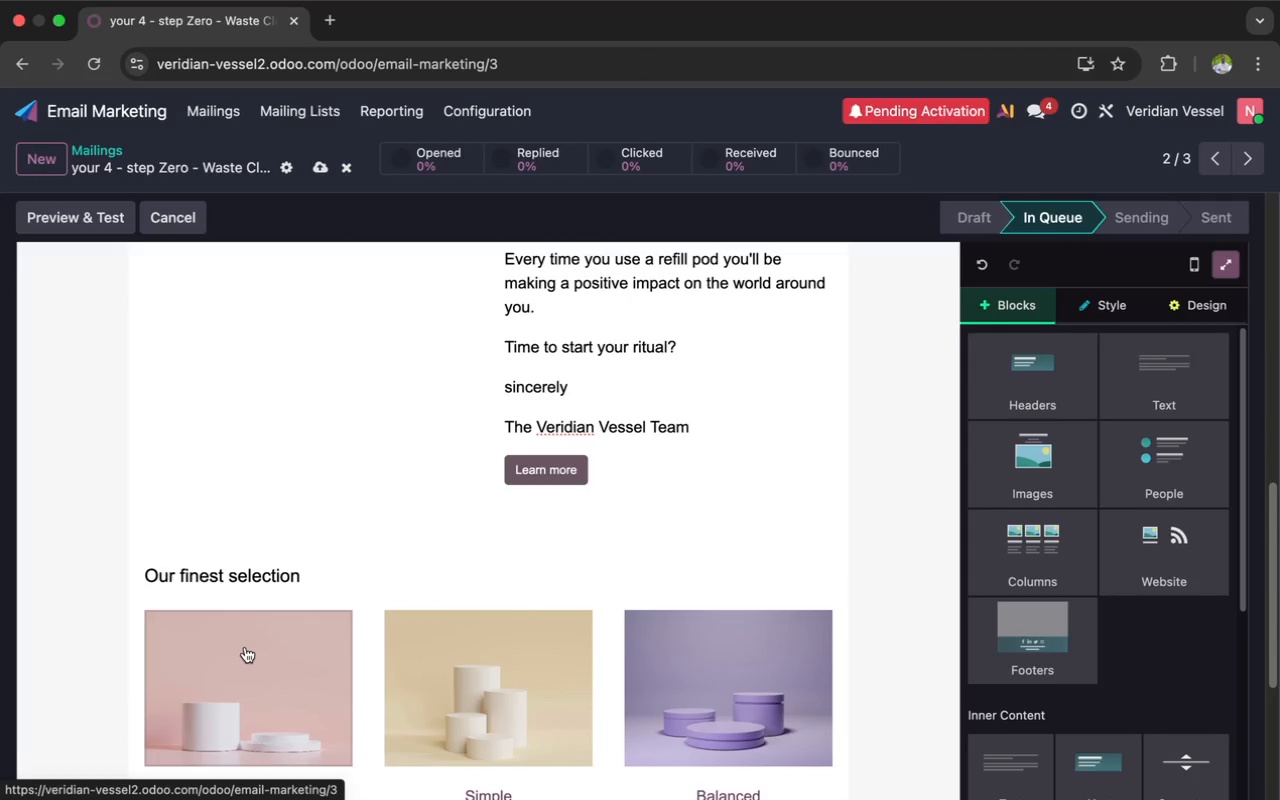 
left_click_drag(start_coordinate=[245, 647], to_coordinate=[367, 665])
 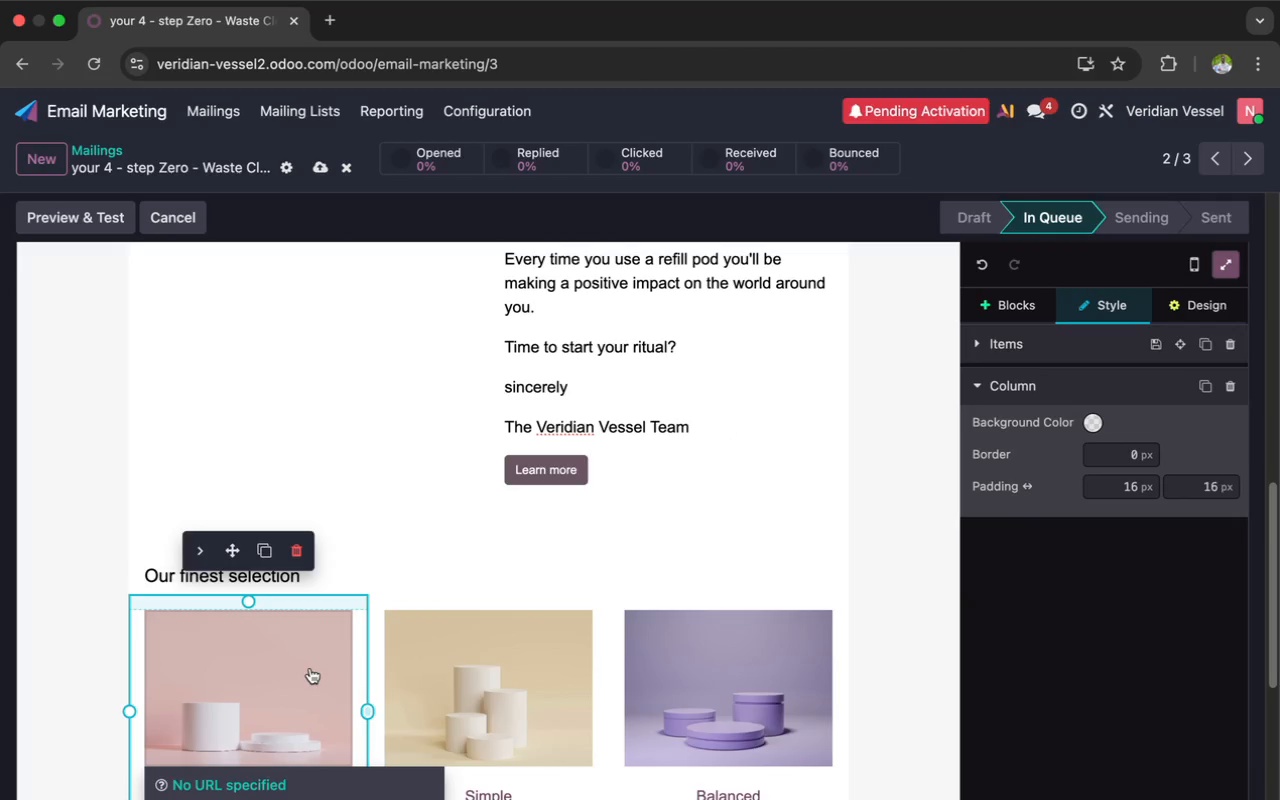 
left_click_drag(start_coordinate=[296, 668], to_coordinate=[407, 708])
 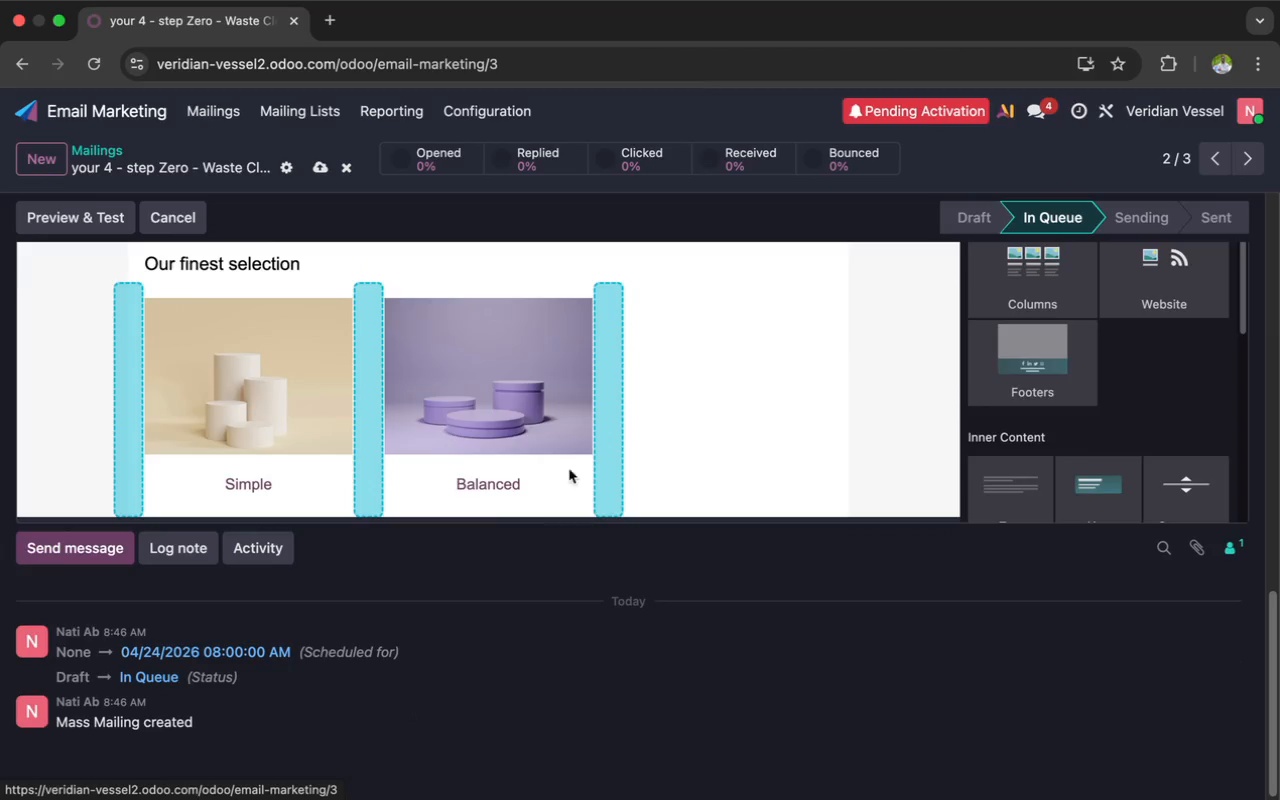 
scroll: coordinate [640, 433], scroll_direction: up, amount: 100.0
 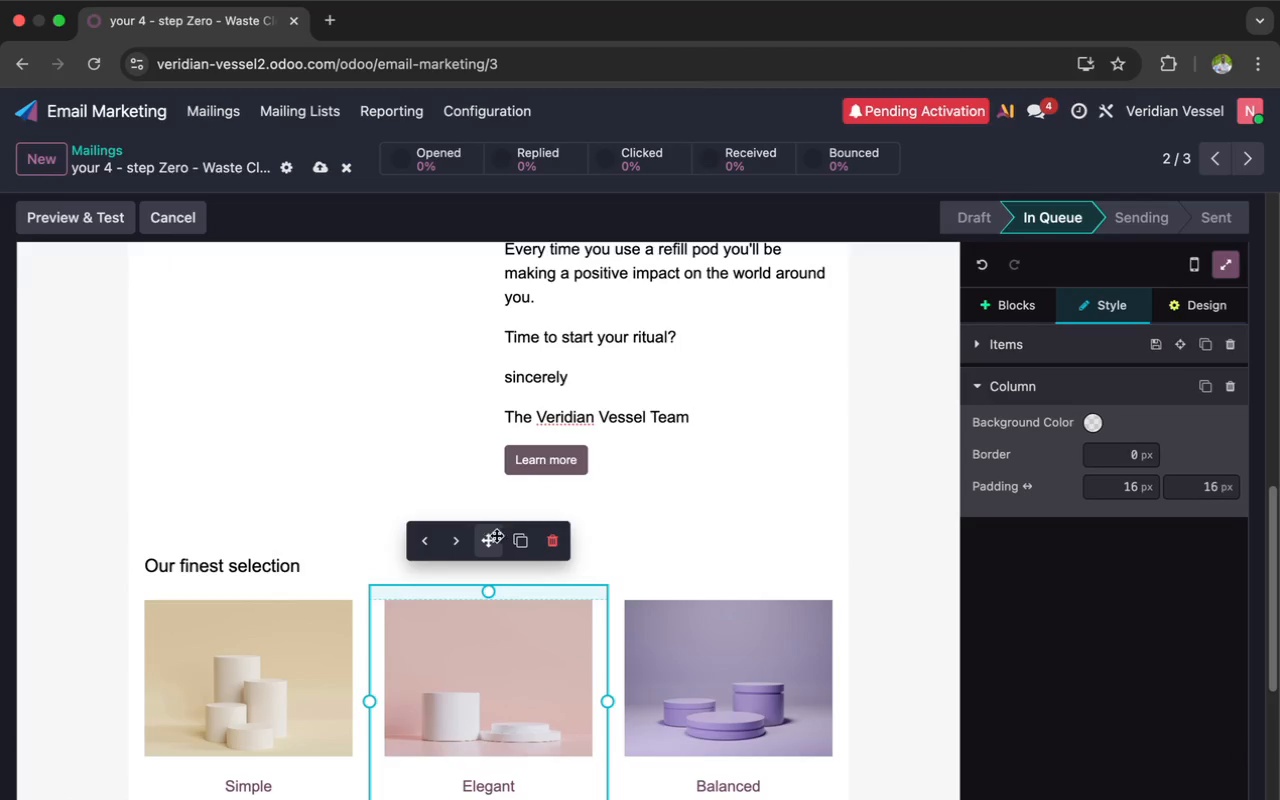 
left_click_drag(start_coordinate=[490, 540], to_coordinate=[571, 362])
 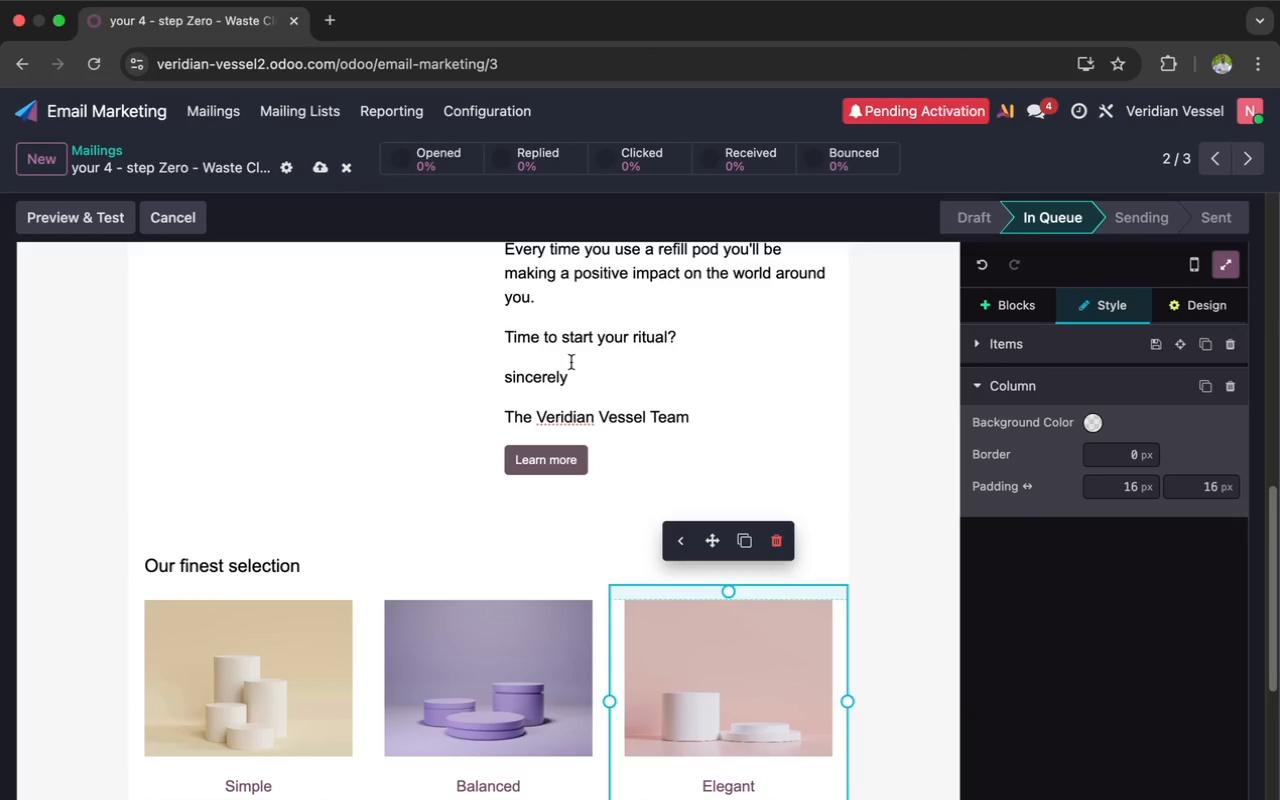 
scroll: coordinate [593, 383], scroll_direction: up, amount: 10.0
 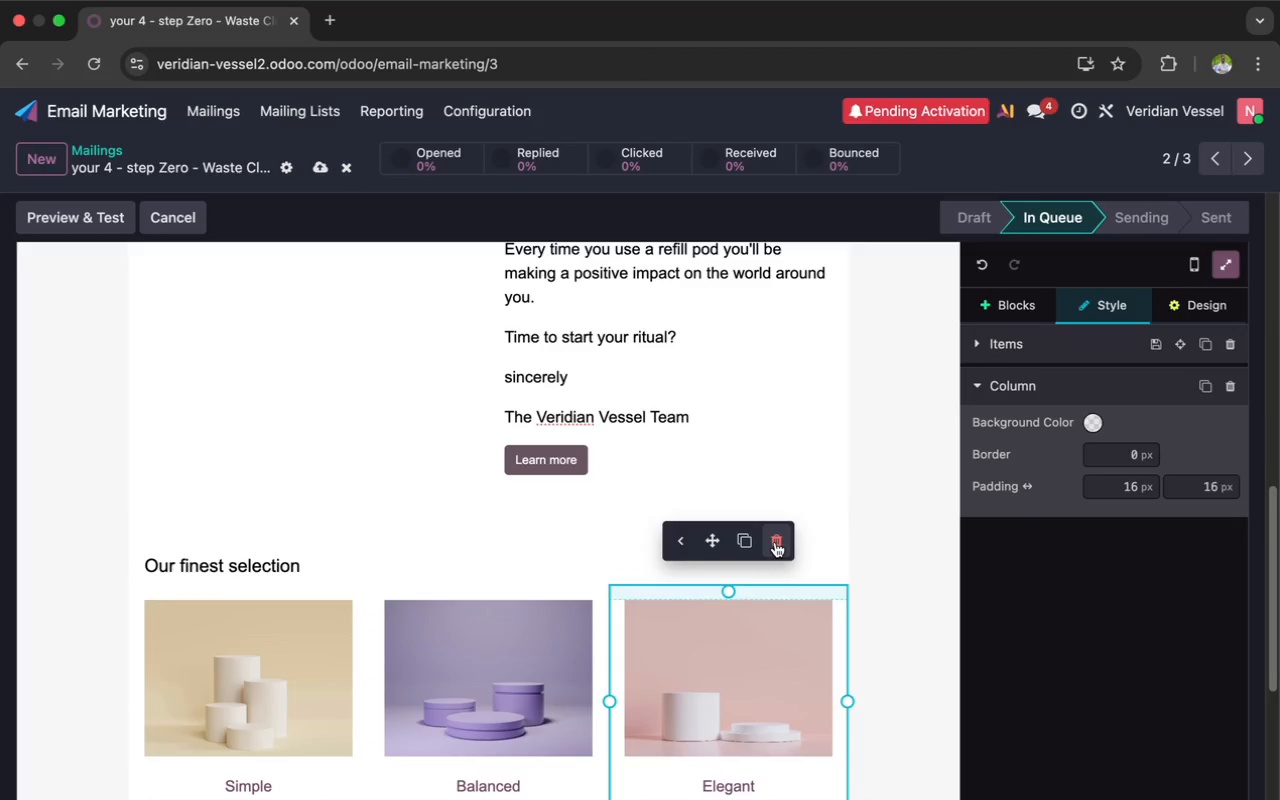 
wait(6.23)
 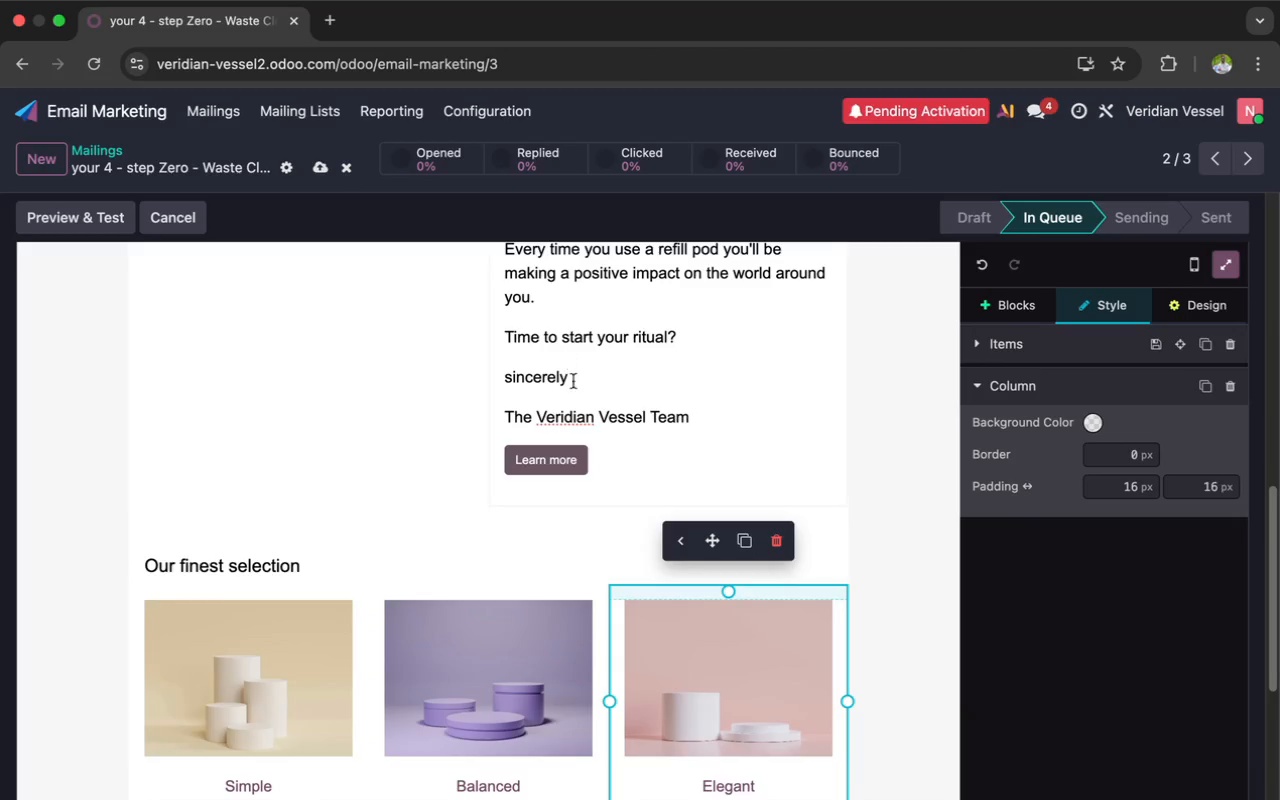 
key(Meta+Z)
 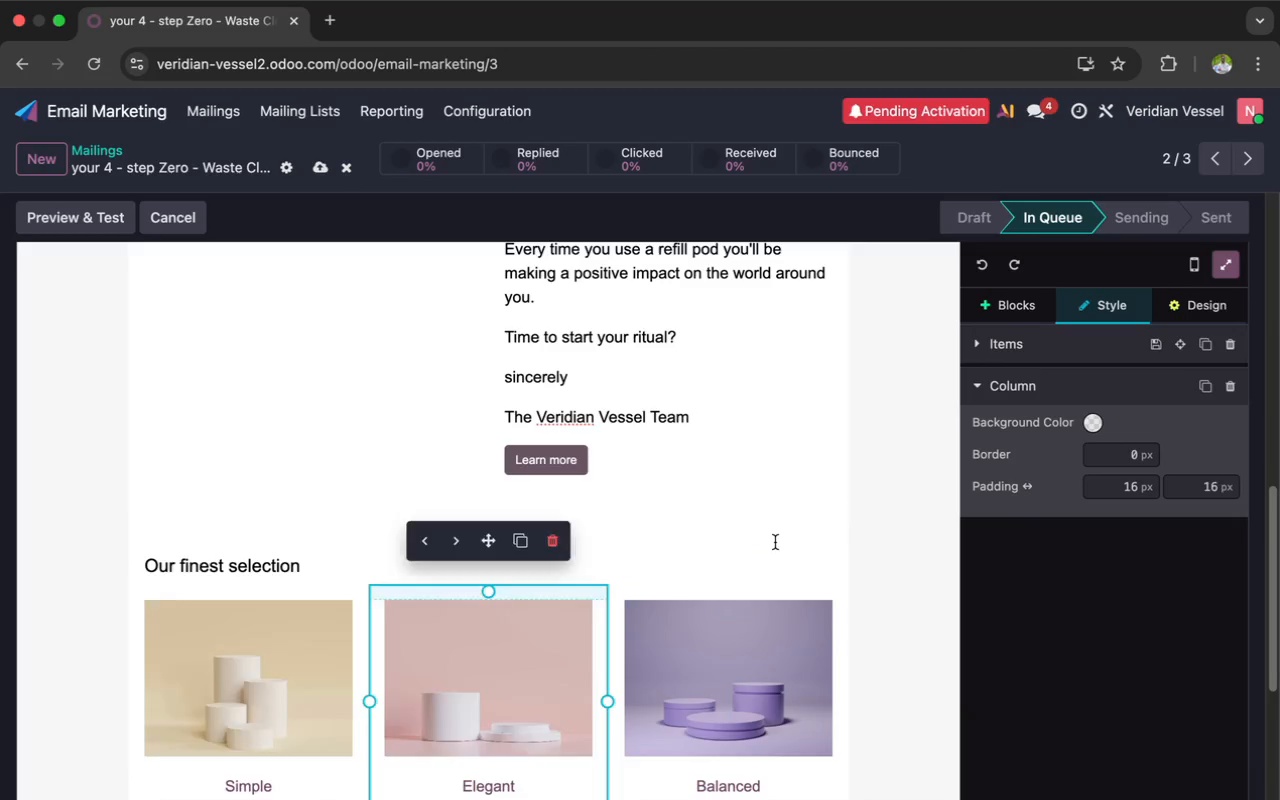 
key(Meta+Z)
 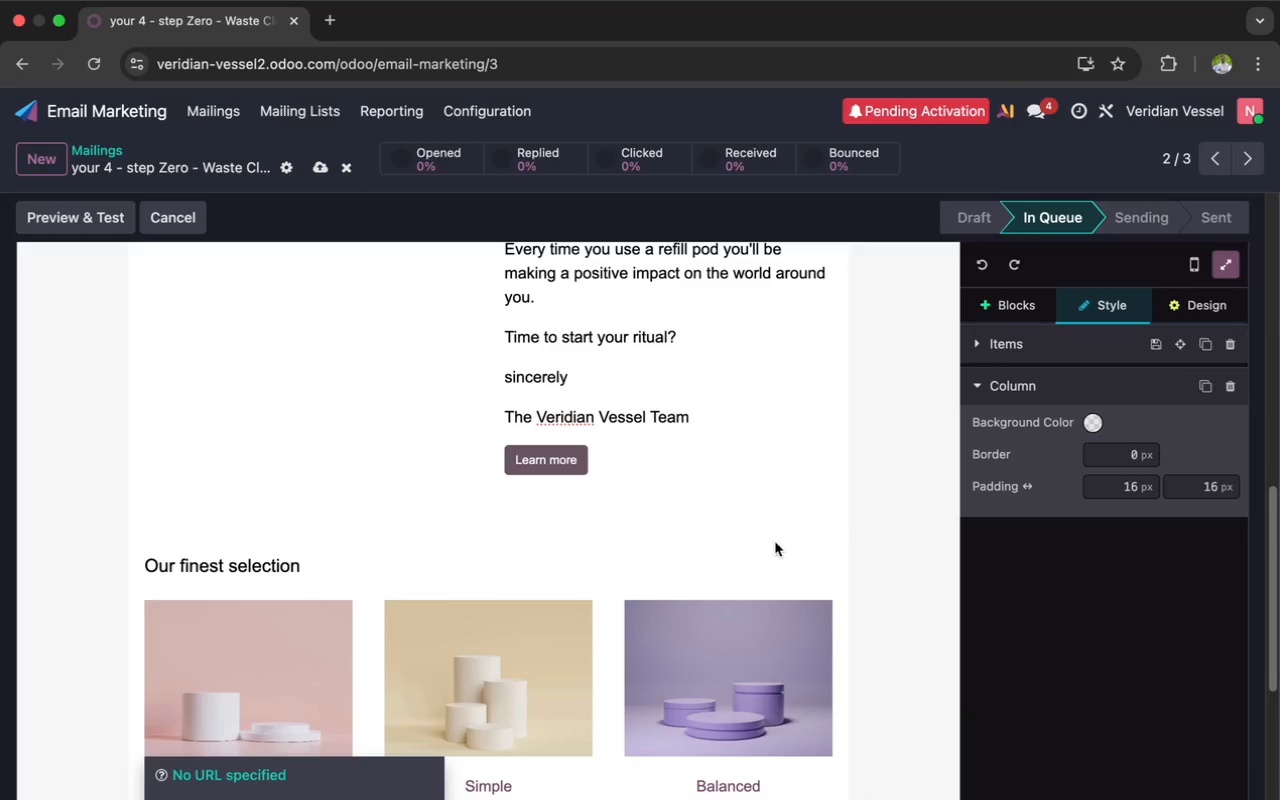 
key(Meta+Z)
 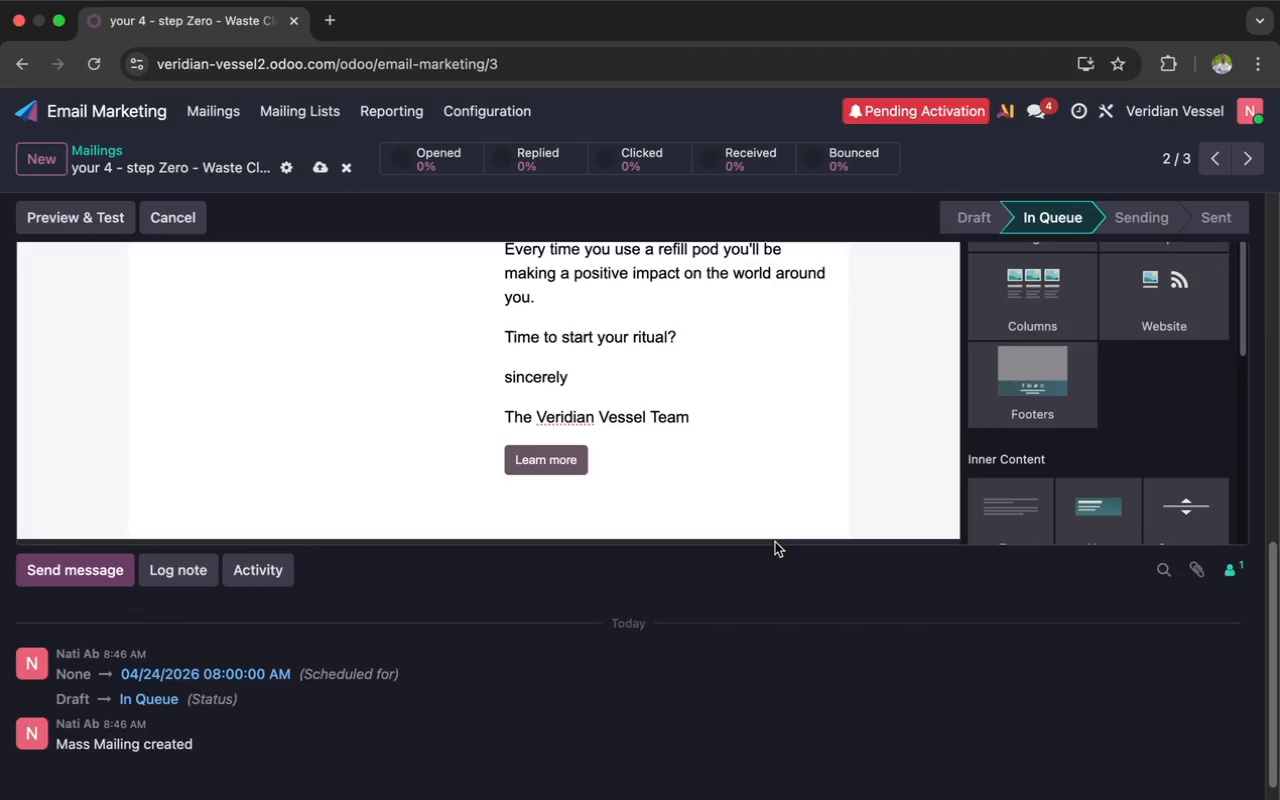 
scroll: coordinate [775, 542], scroll_direction: up, amount: 62.0
 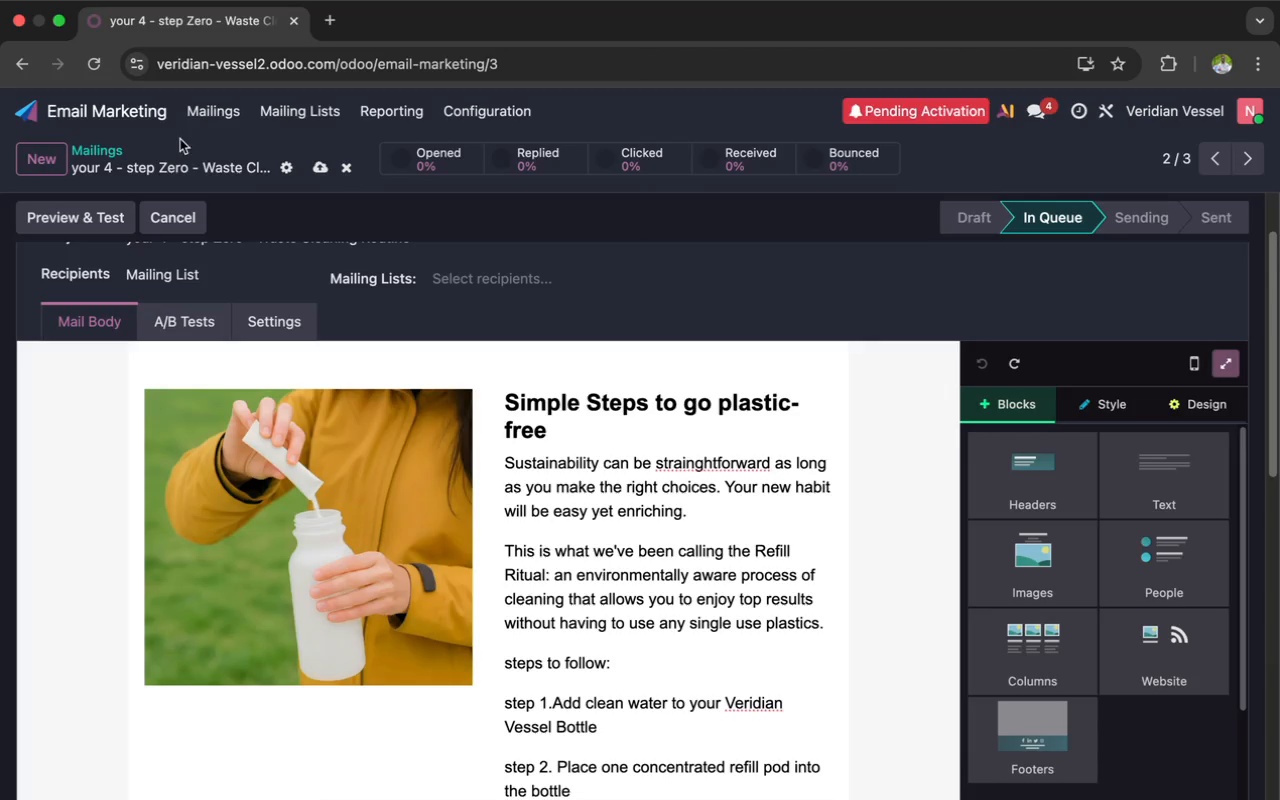 
left_click([201, 115])
 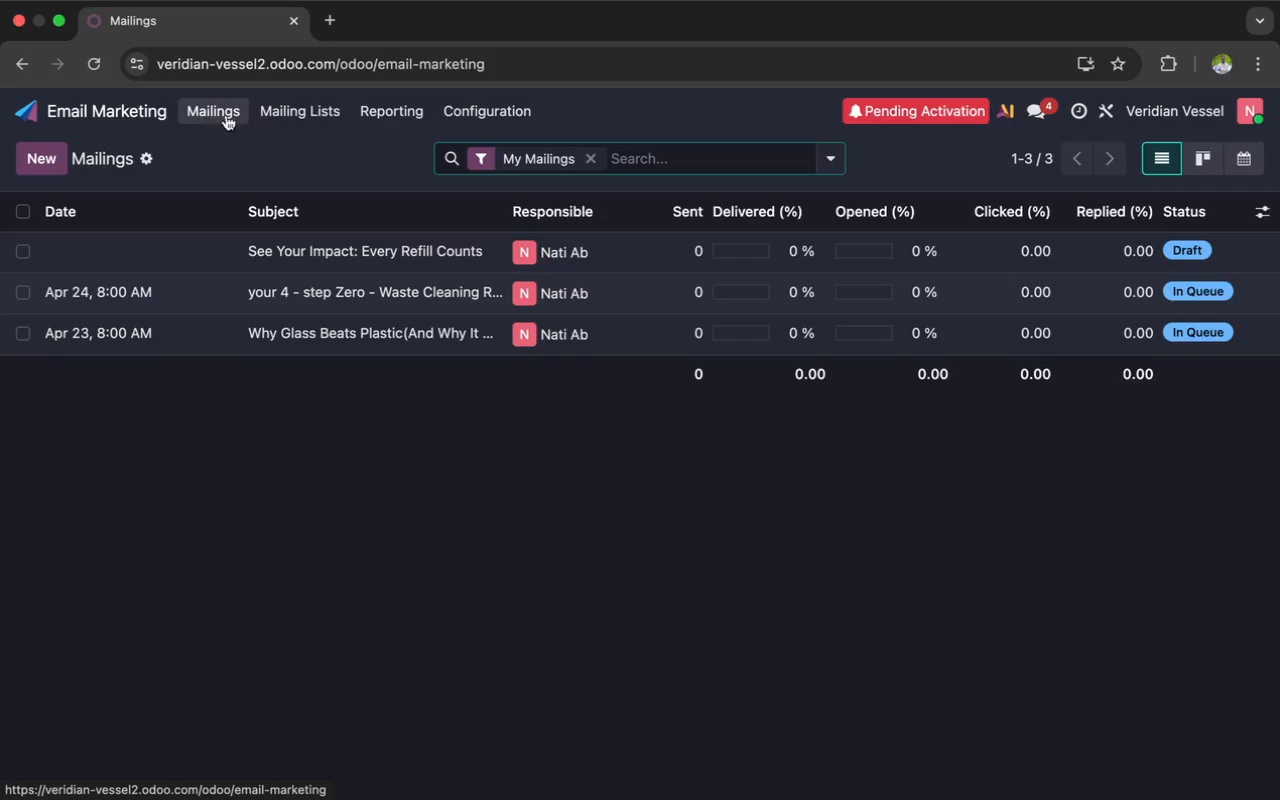 
left_click([174, 260])
 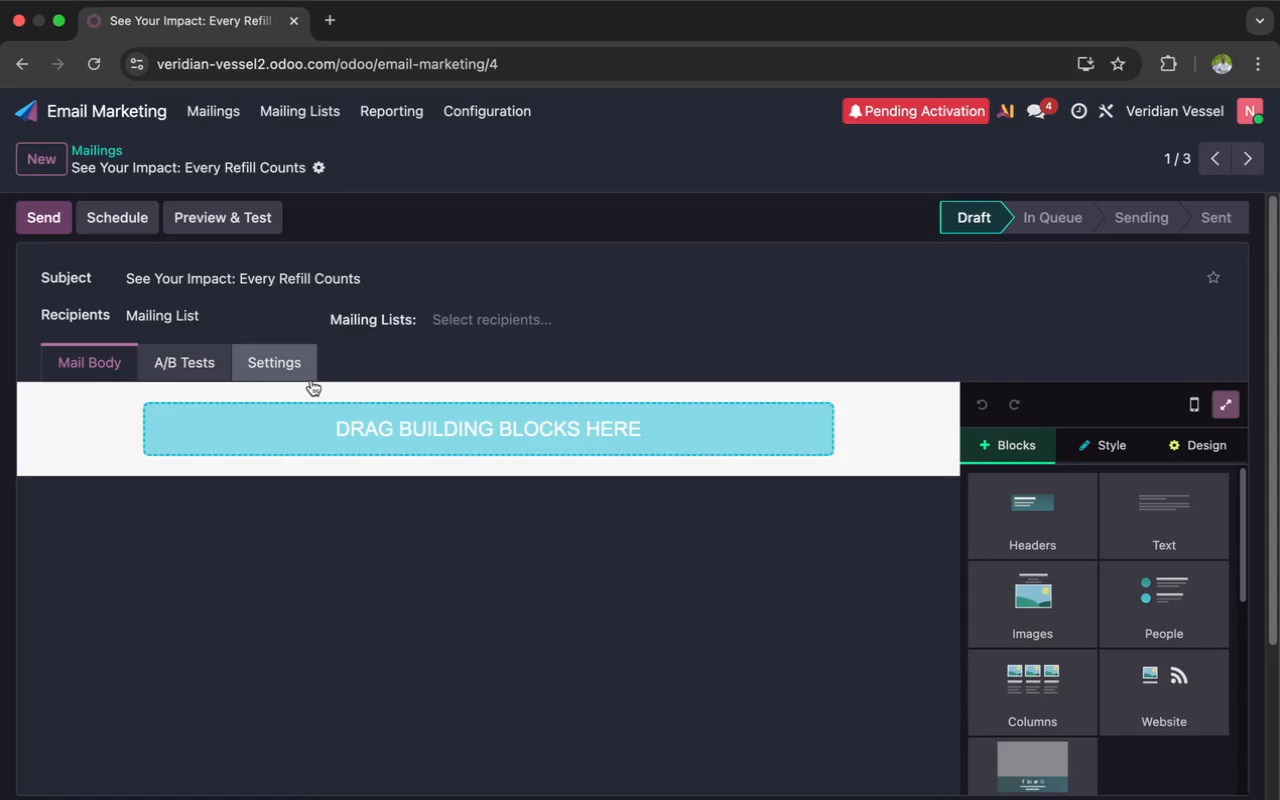 
wait(10.41)
 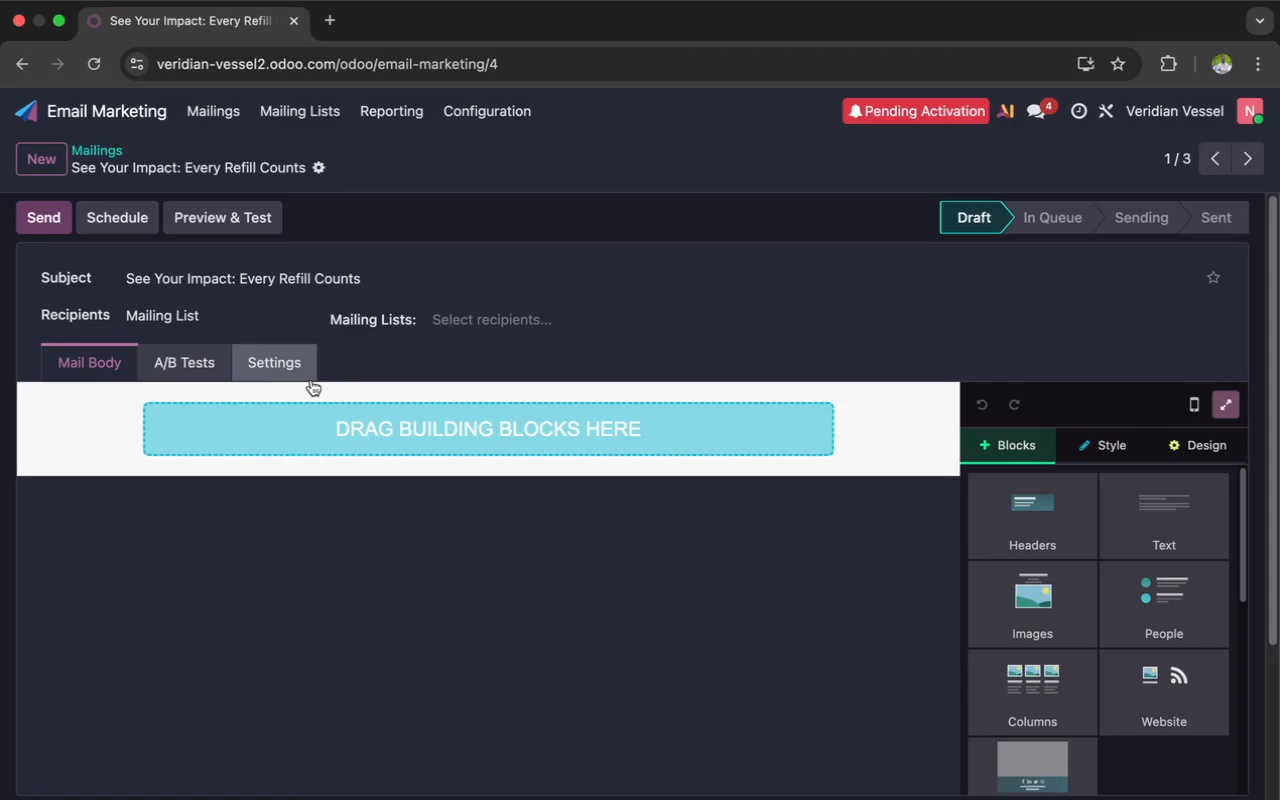 
left_click([1022, 508])
 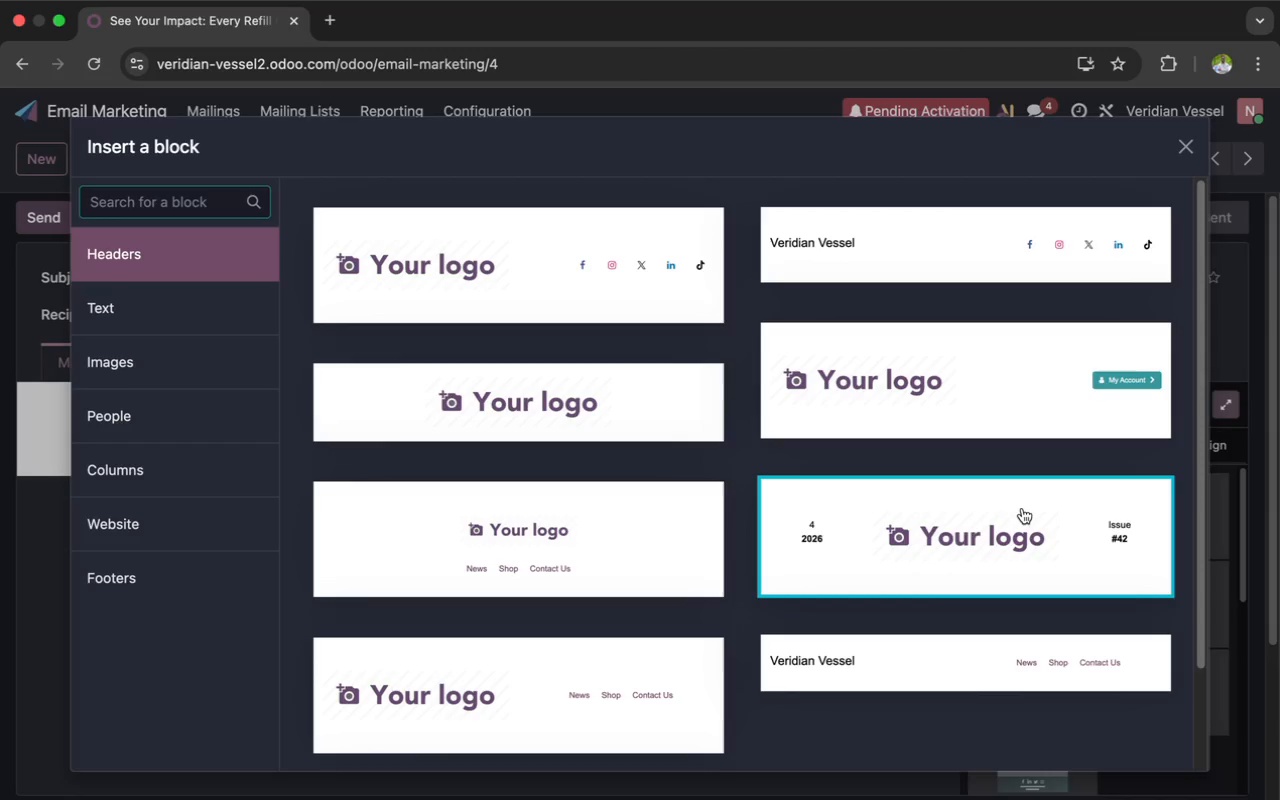 
wait(12.82)
 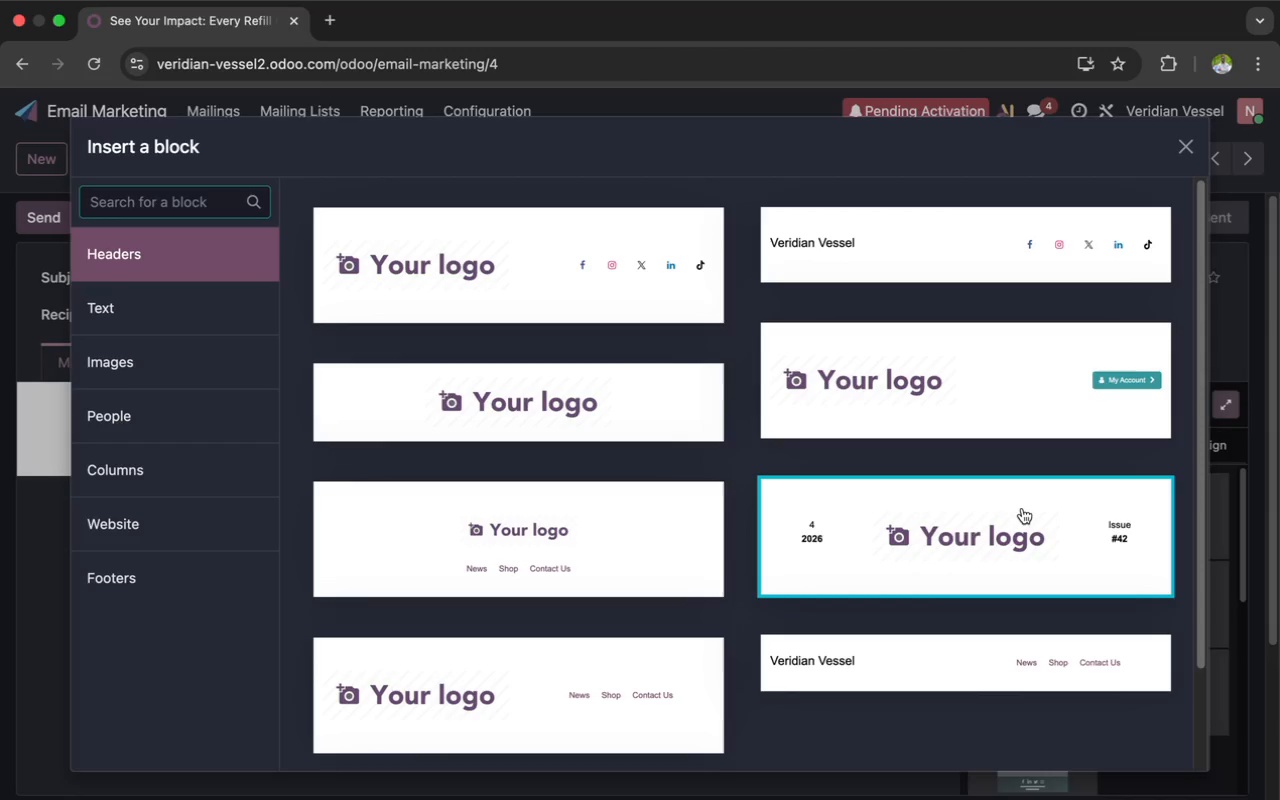 
scroll: coordinate [1062, 493], scroll_direction: up, amount: 6.0
 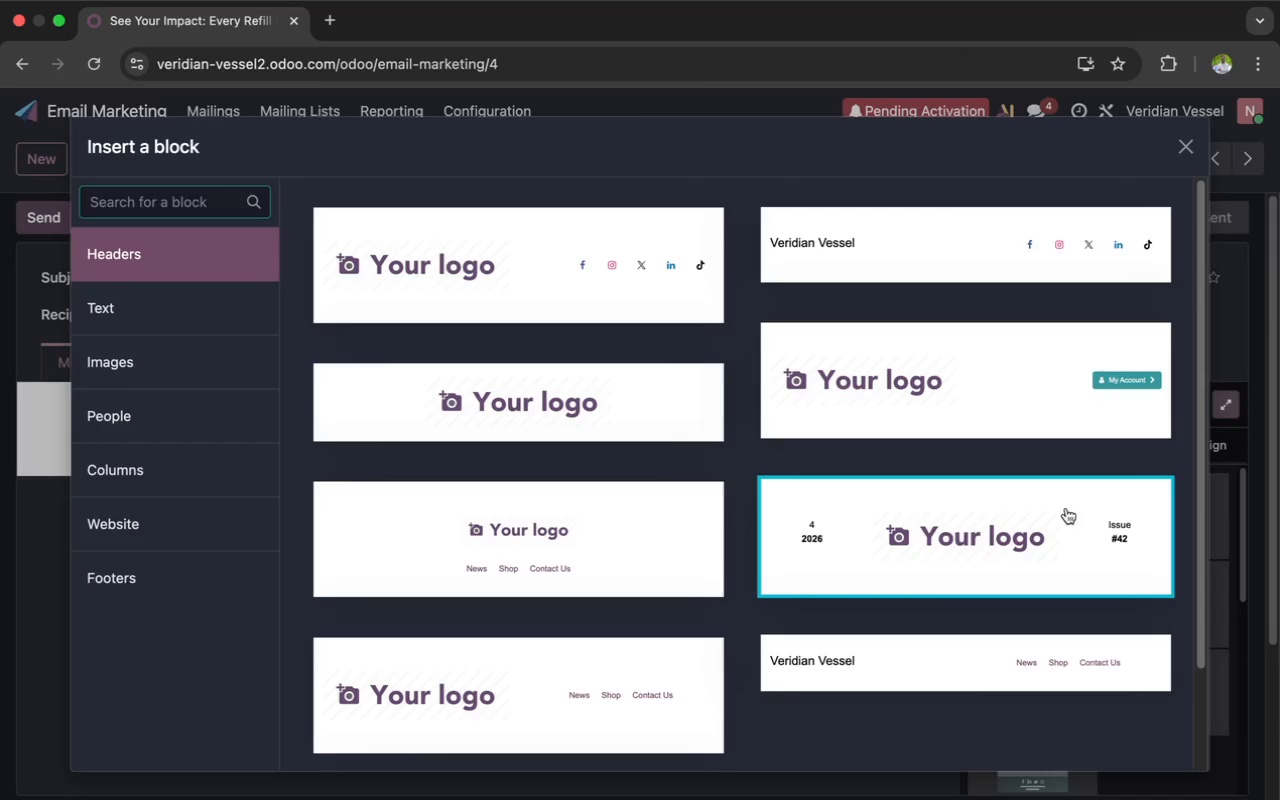 
left_click([513, 275])
 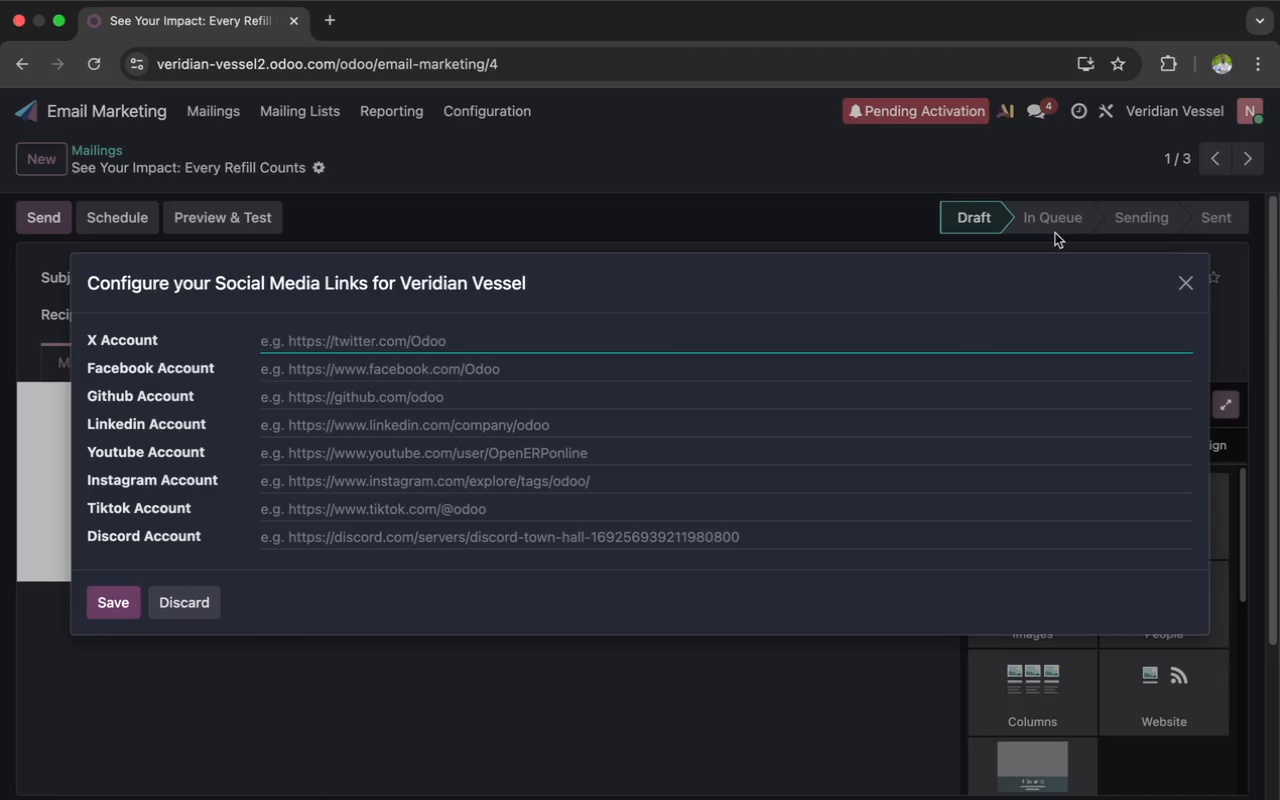 
left_click([1188, 286])
 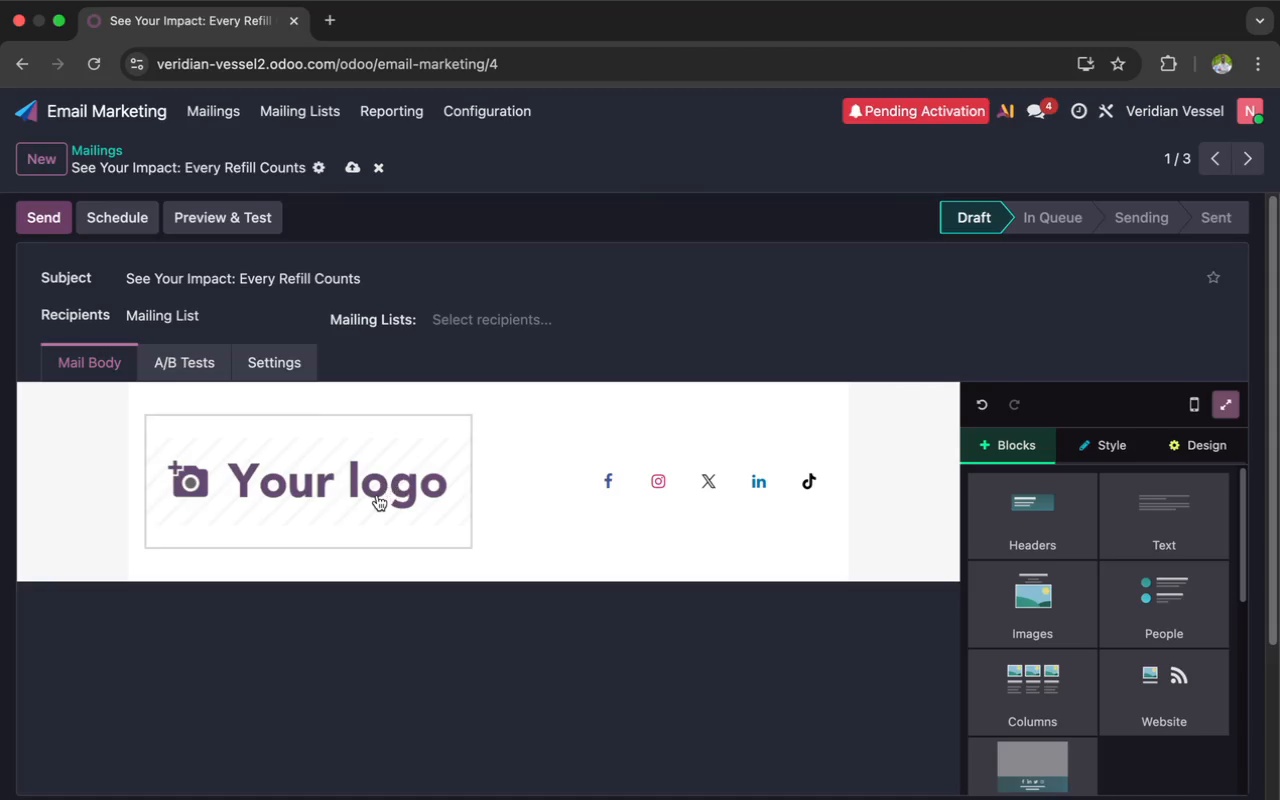 
left_click([373, 498])
 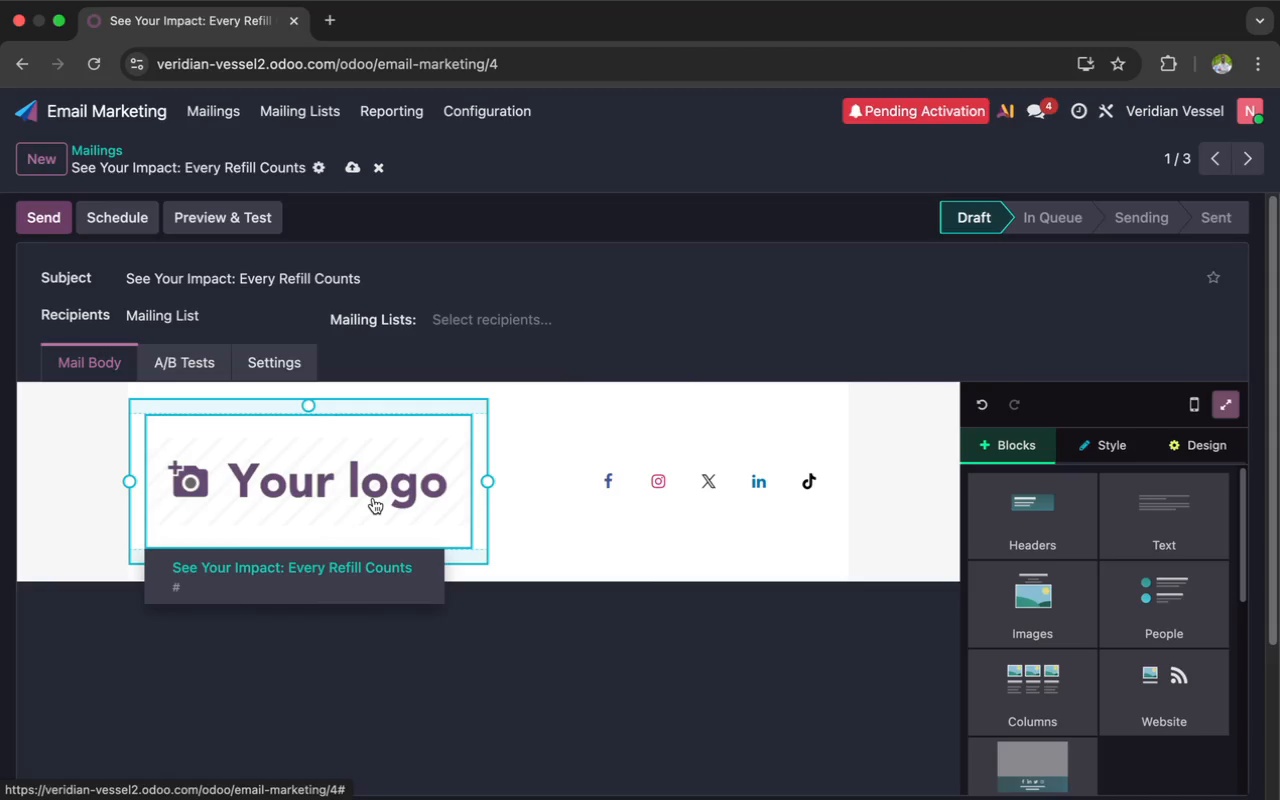 
double_click([373, 498])
 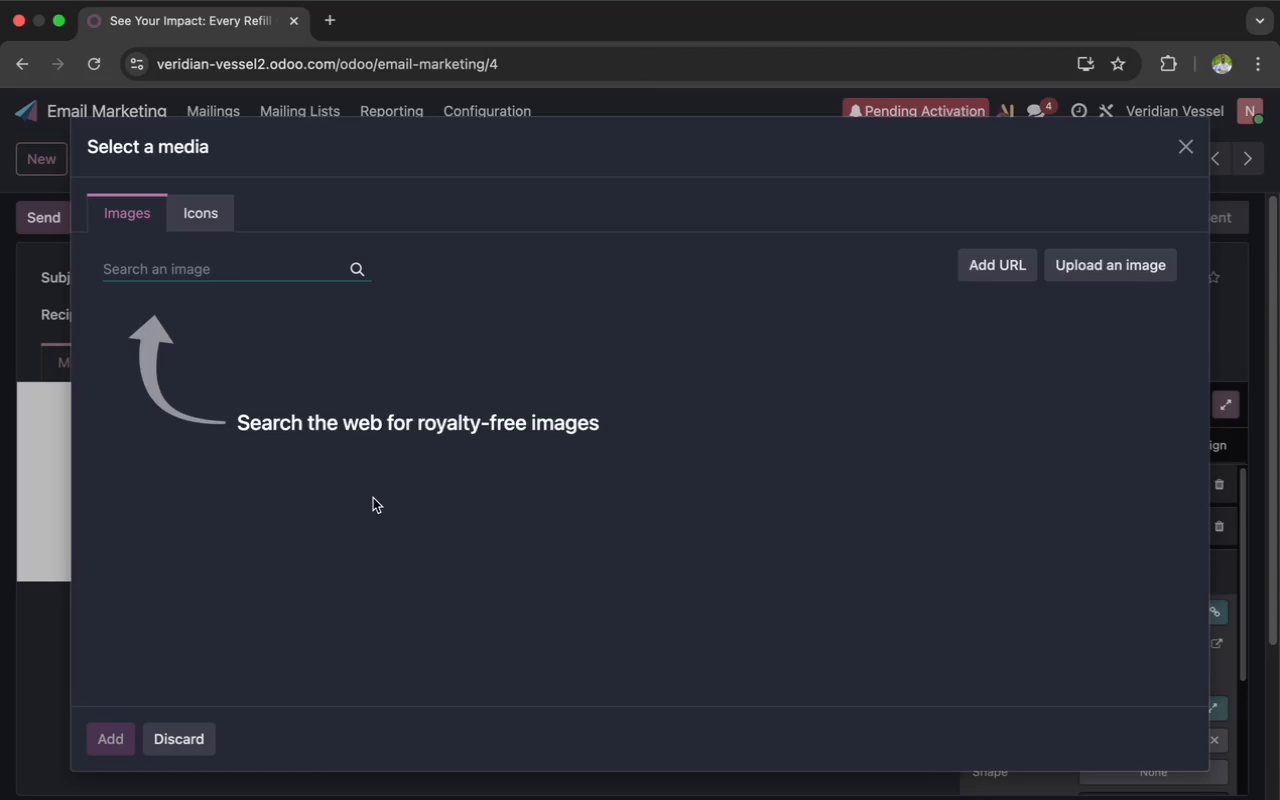 
wait(23.5)
 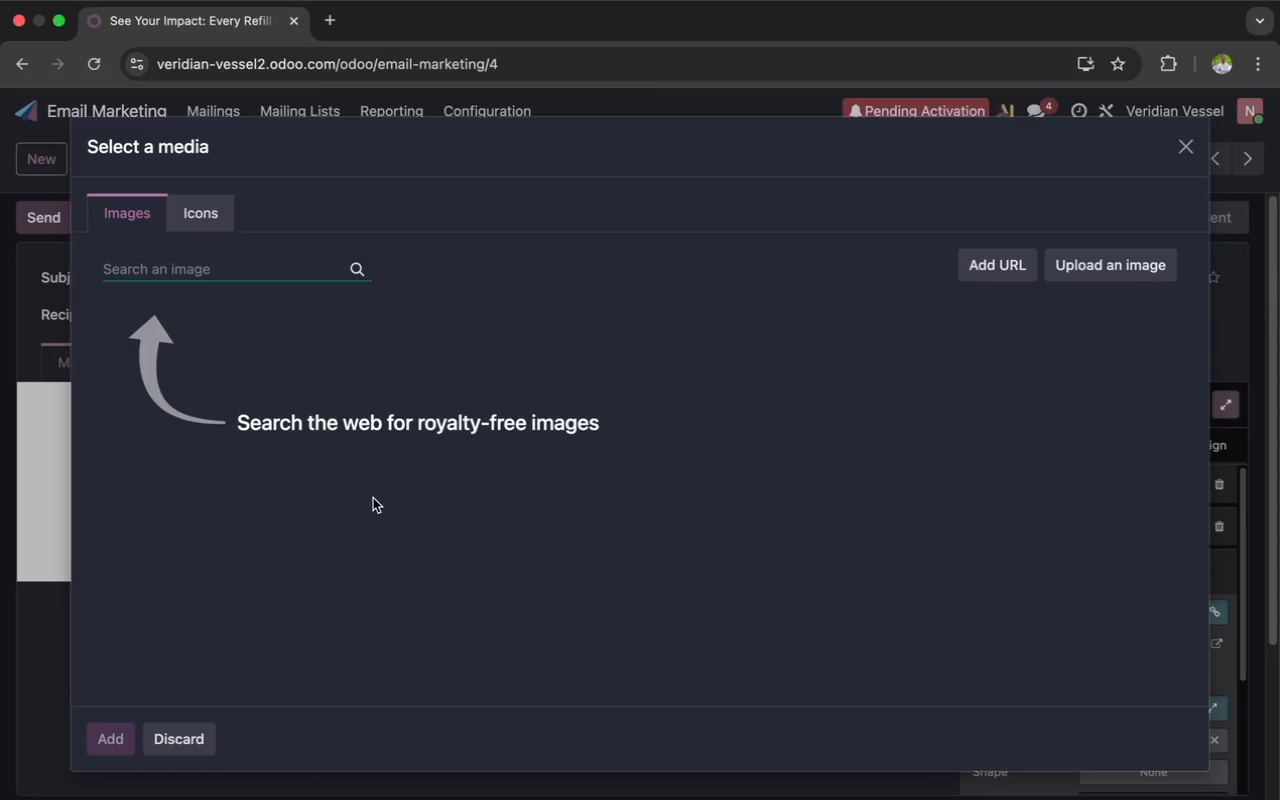 
left_click([1178, 143])
 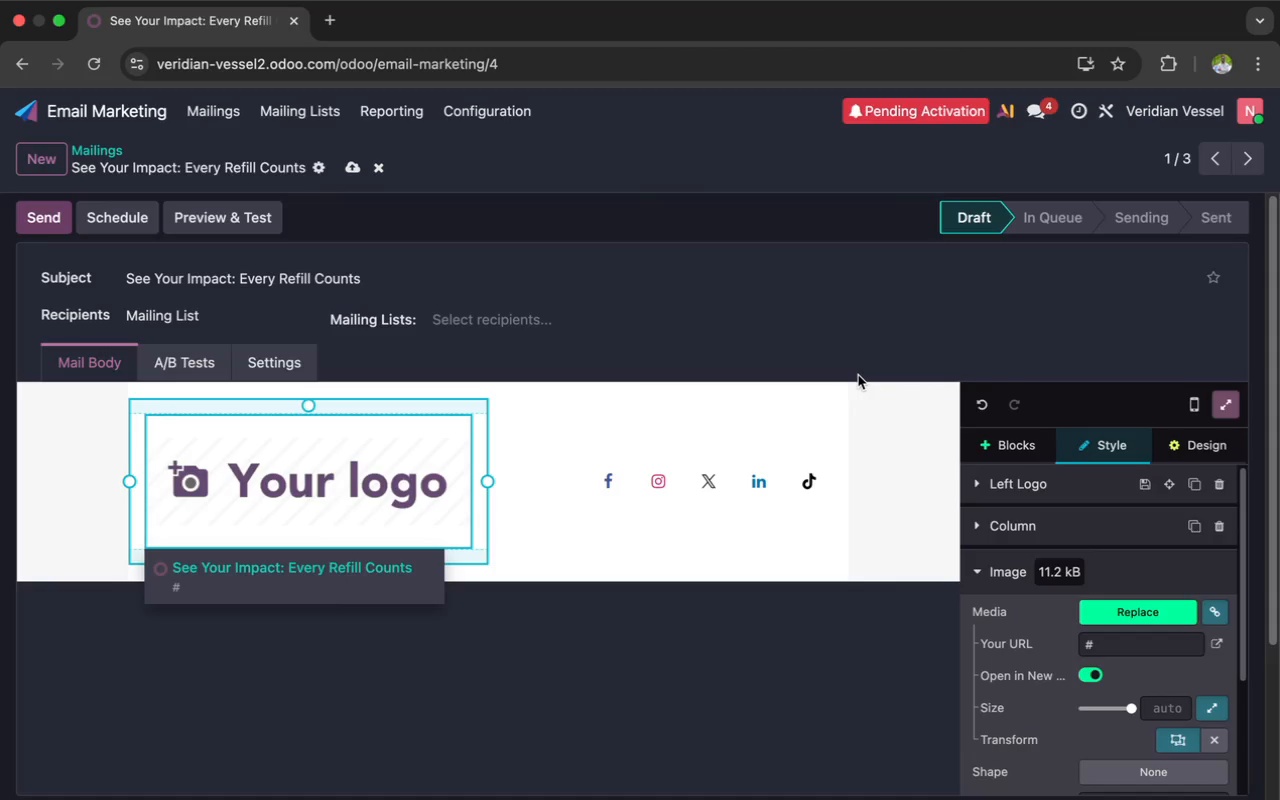 
key(Meta+Z)
 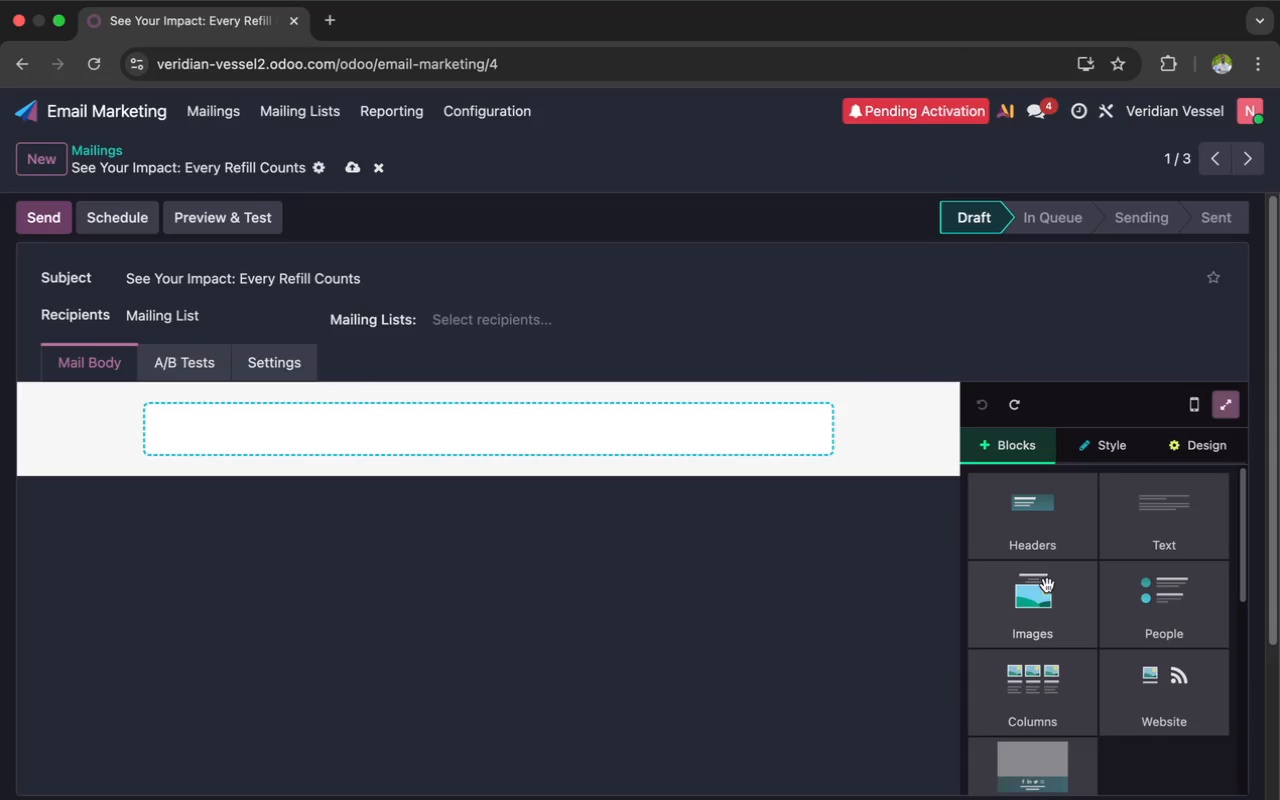 
left_click([1046, 586])
 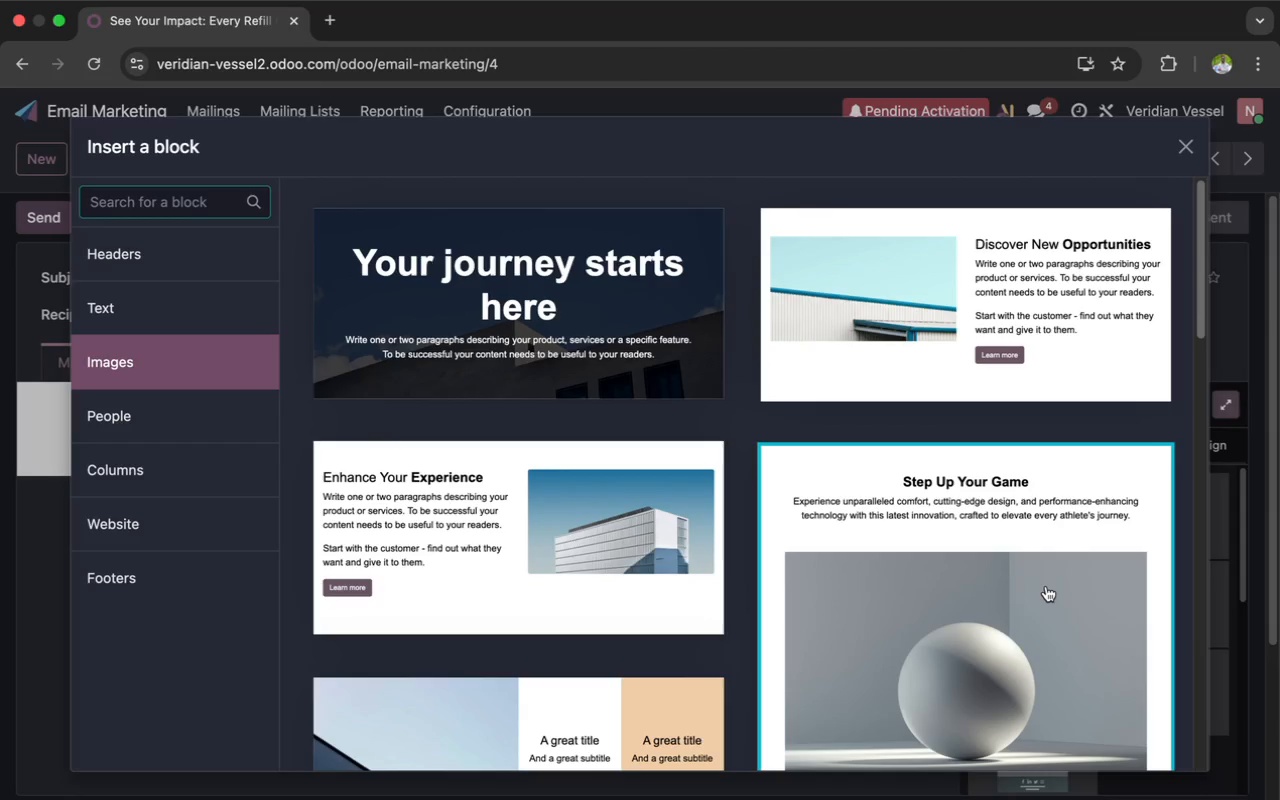 
wait(6.39)
 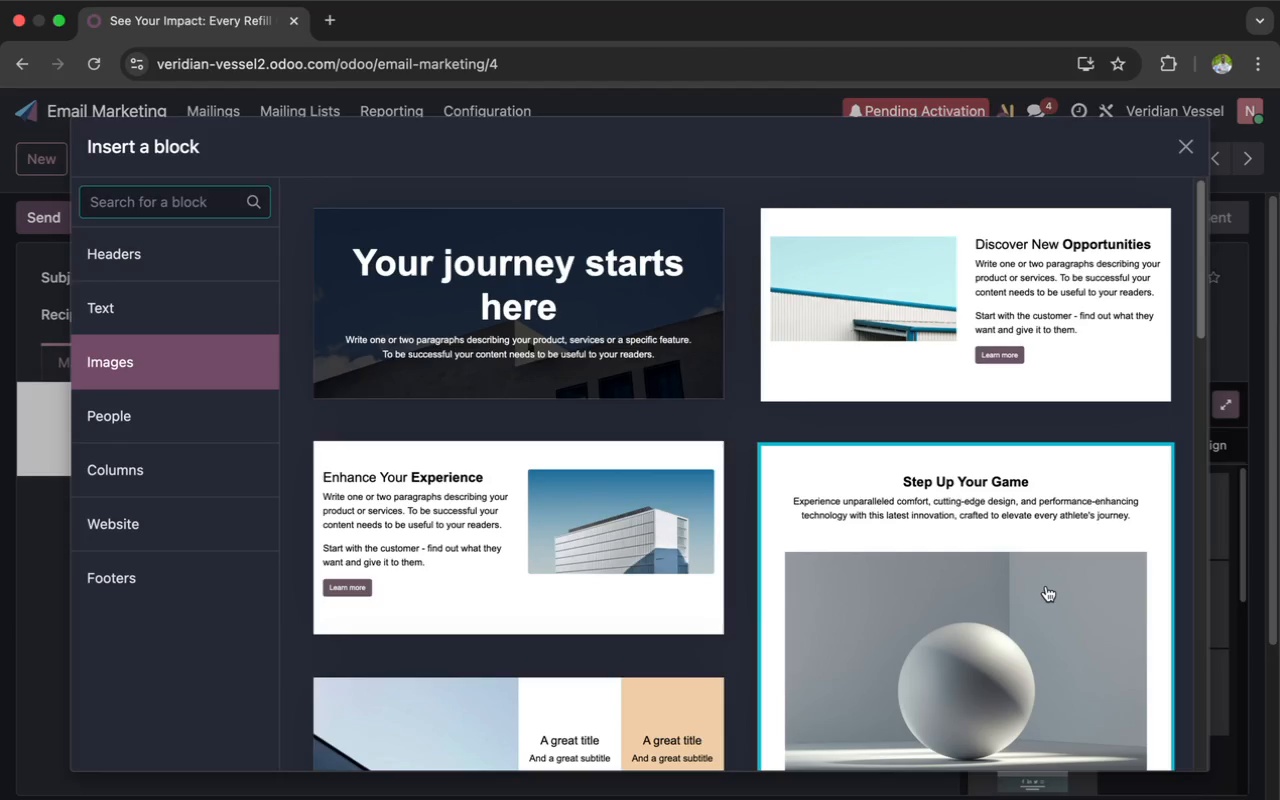 
scroll: coordinate [1036, 461], scroll_direction: down, amount: 38.0
 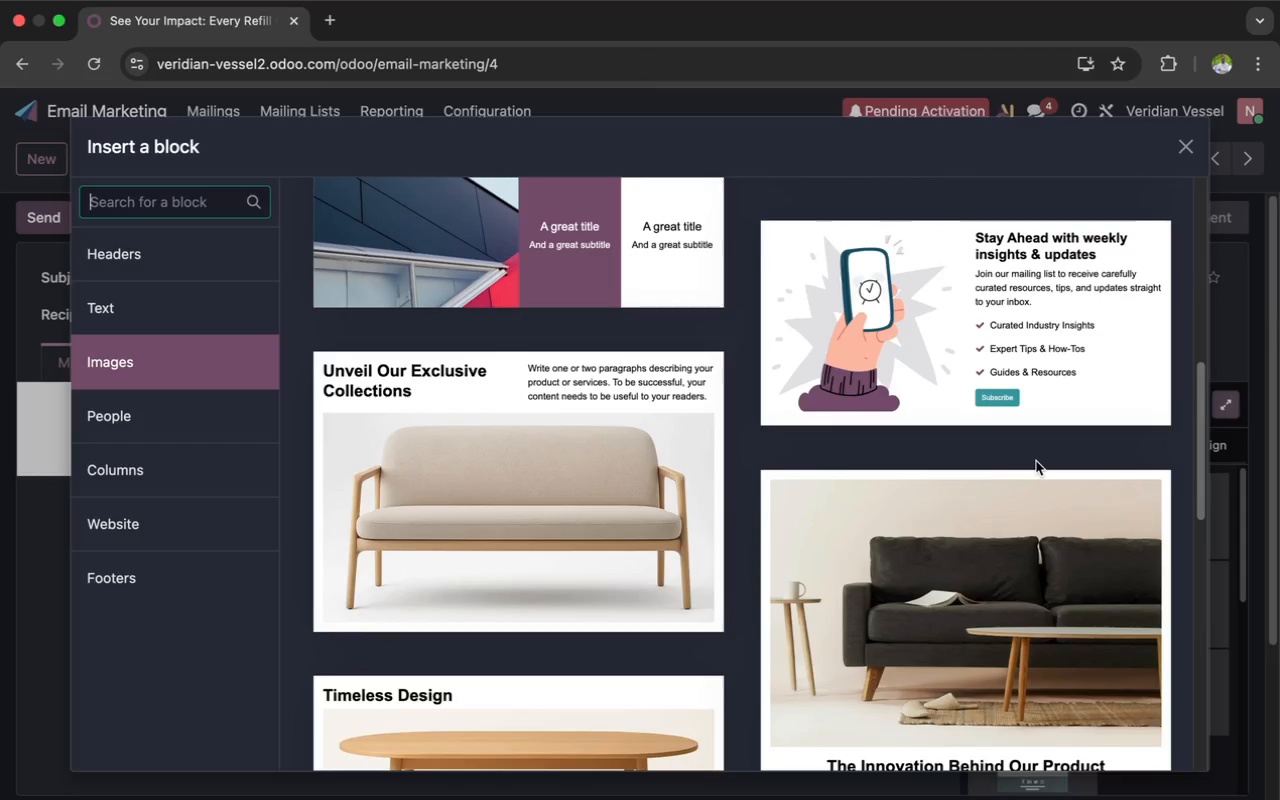 
scroll: coordinate [1036, 461], scroll_direction: up, amount: 16.0
 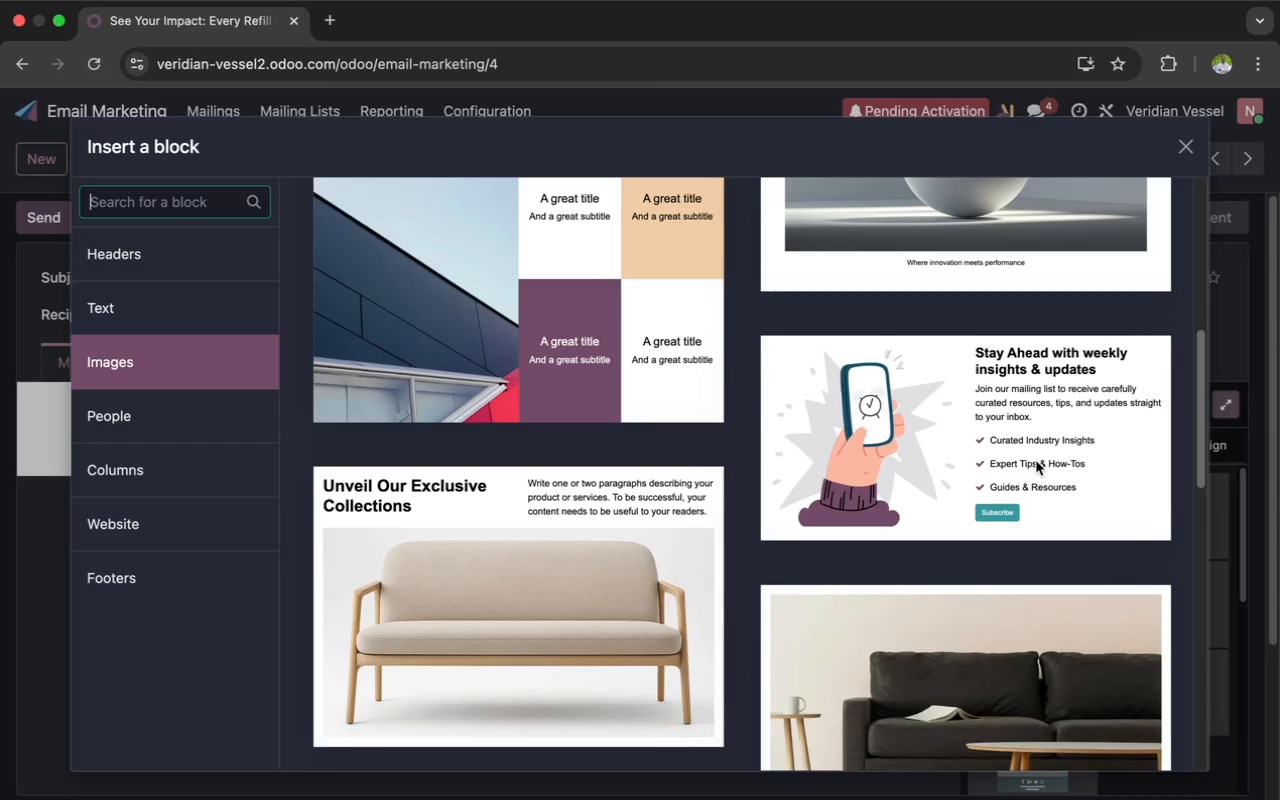 
scroll: coordinate [1036, 461], scroll_direction: down, amount: 1.0
 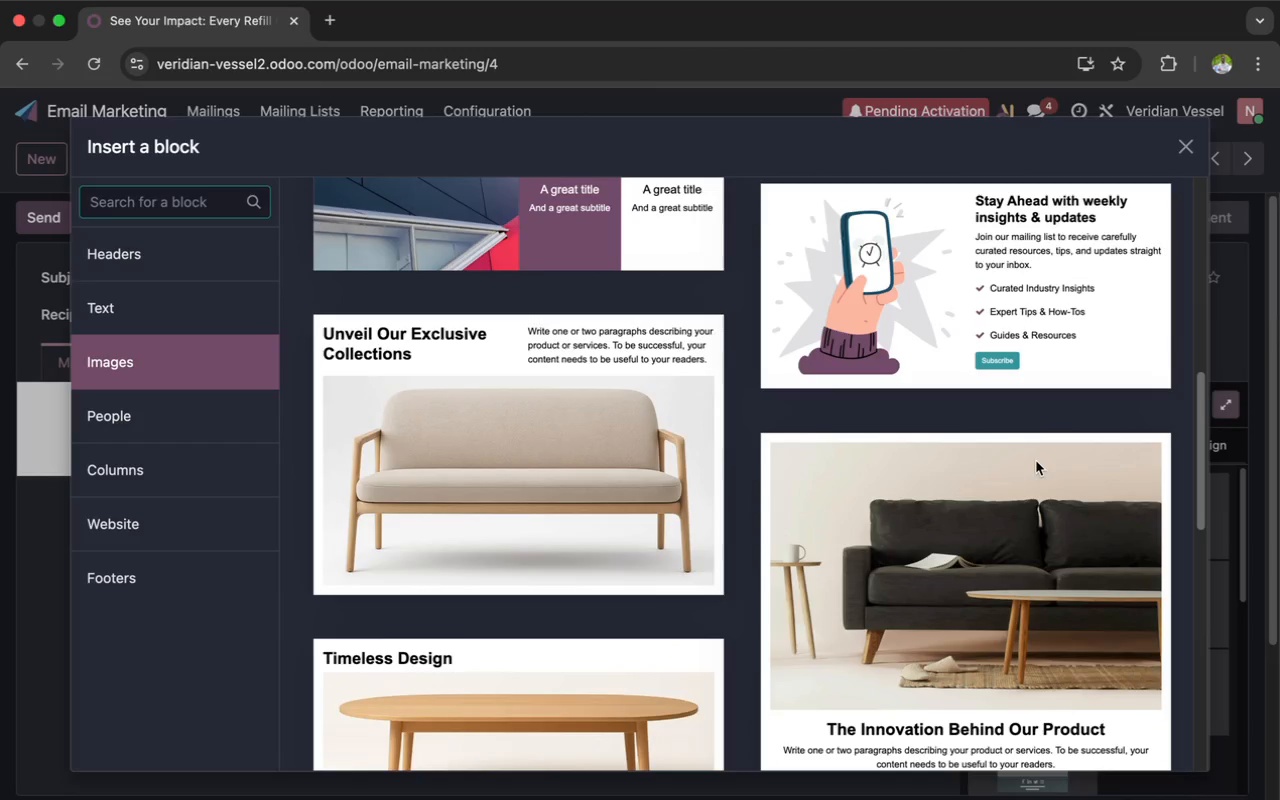 
wait(8.26)
 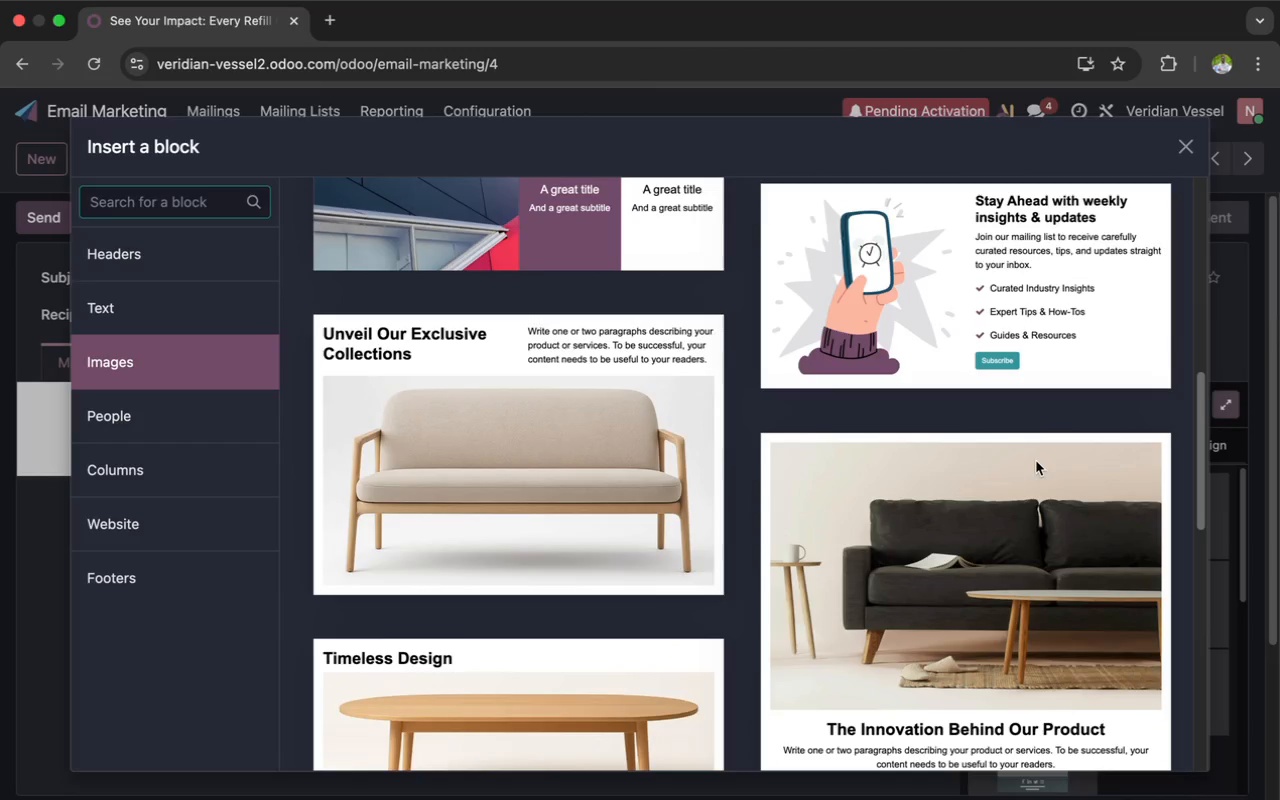 
scroll: coordinate [1036, 461], scroll_direction: down, amount: 20.0
 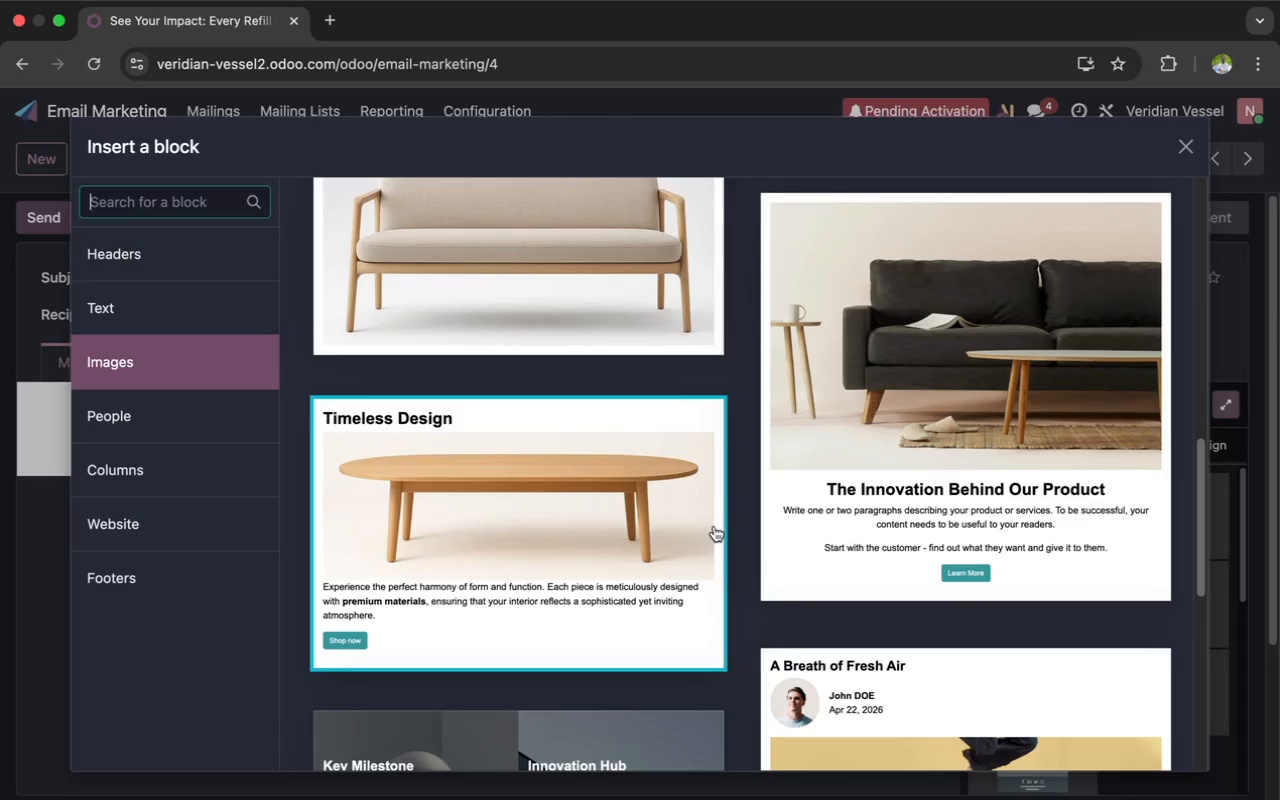 
left_click([659, 544])
 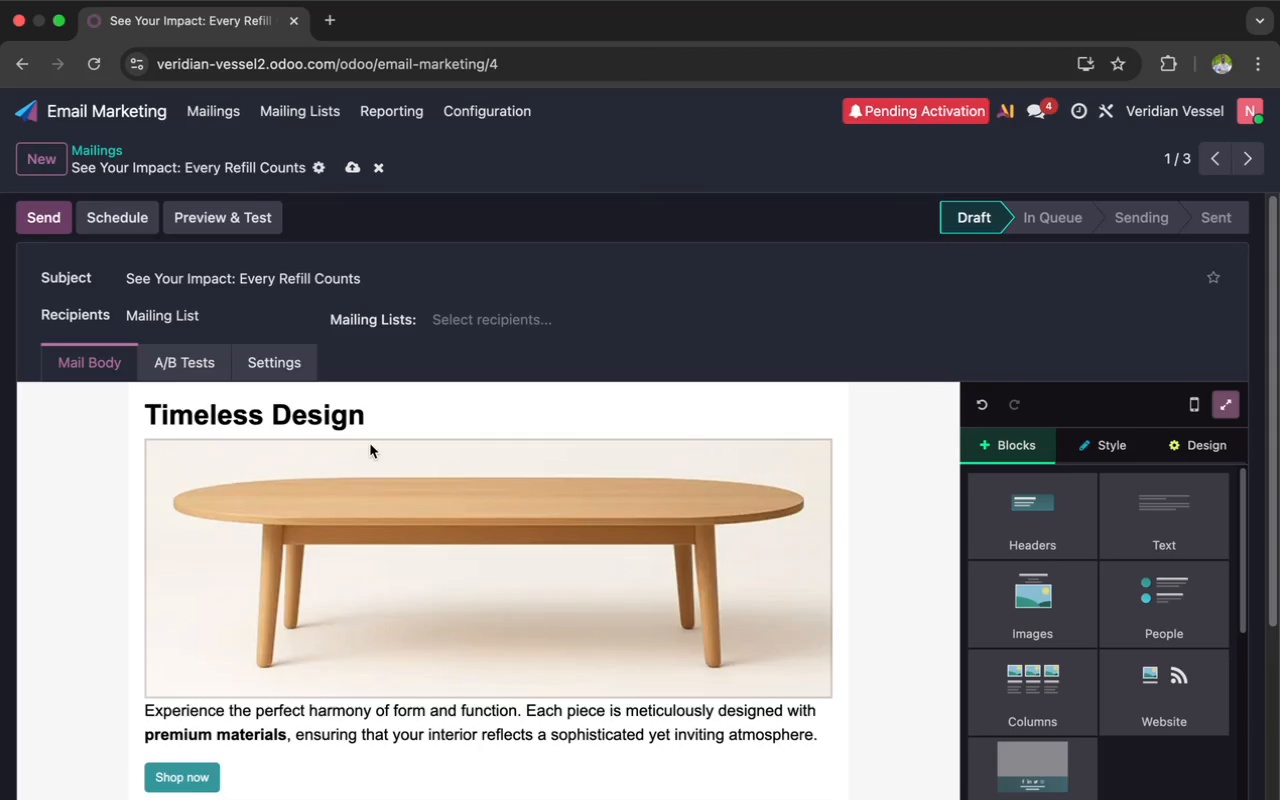 
left_click([321, 420])
 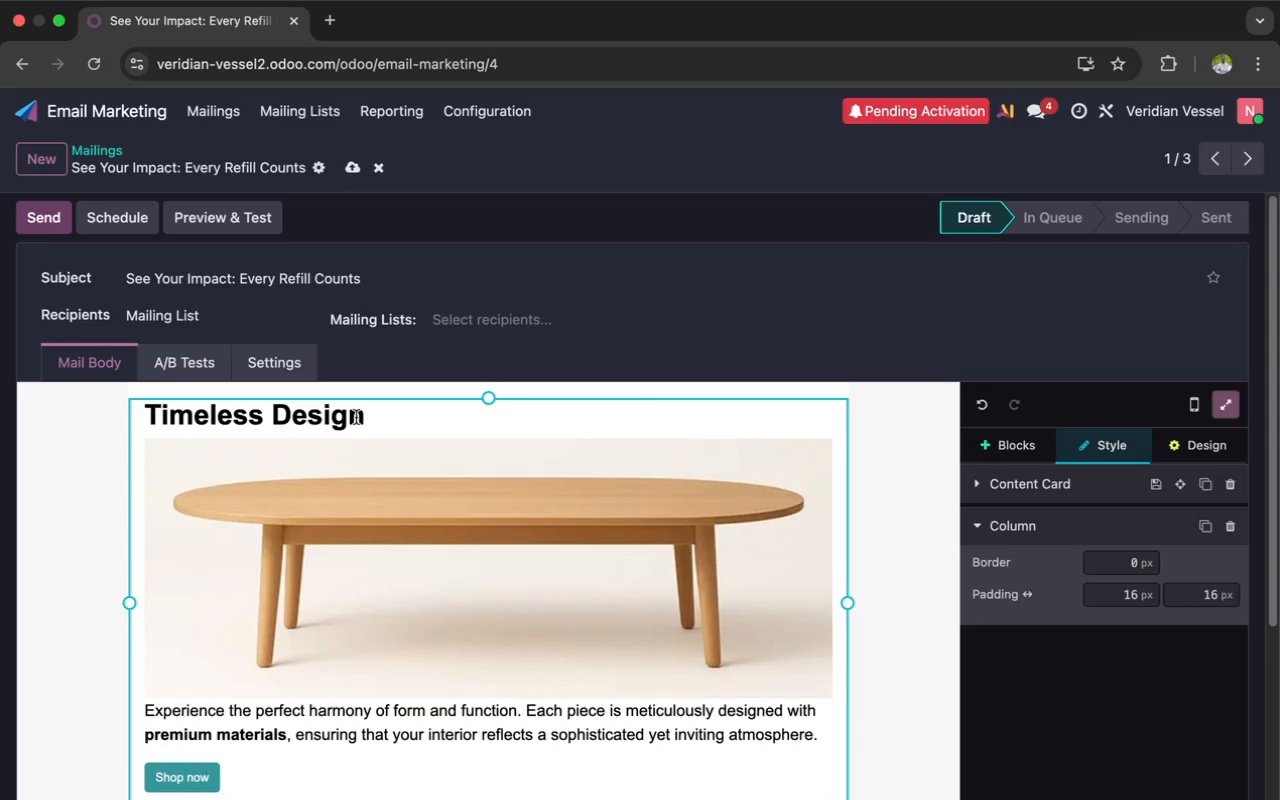 
left_click([366, 417])
 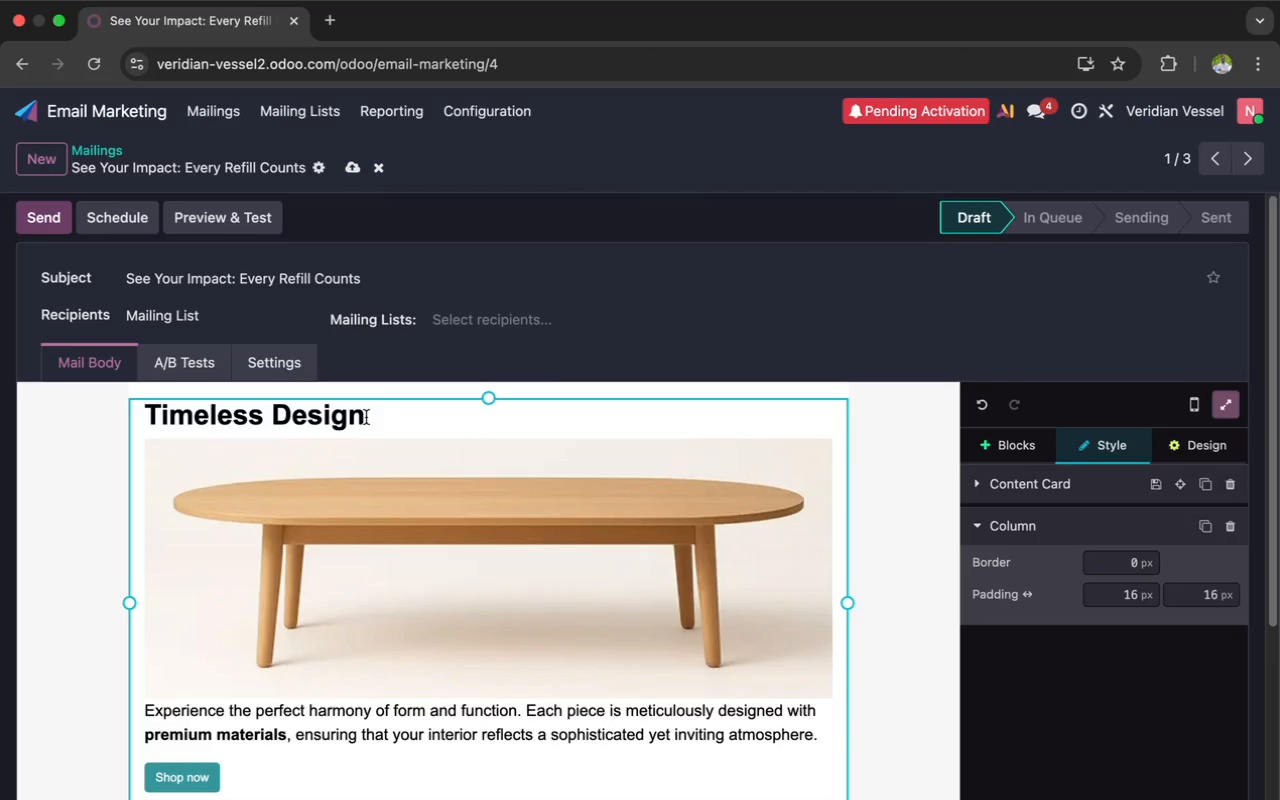 
key(Backspace)
 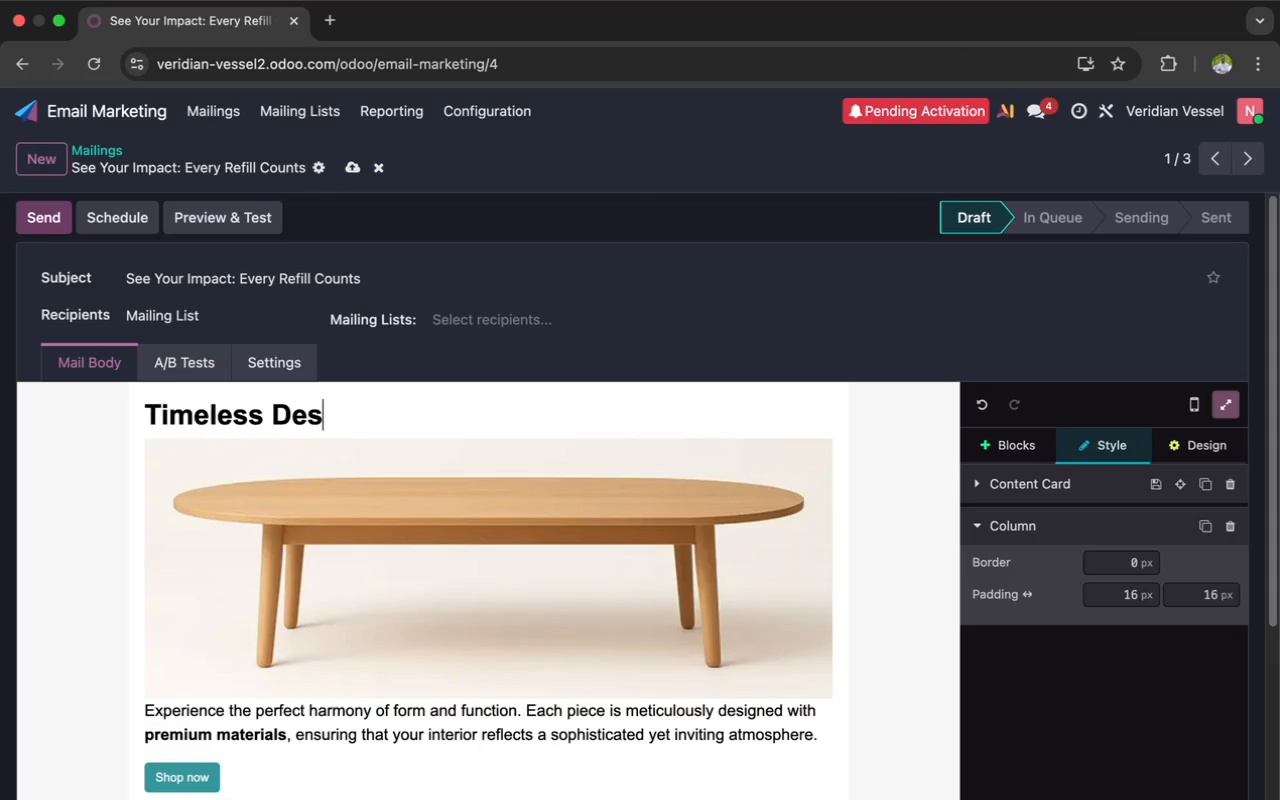 
key(Backspace)
 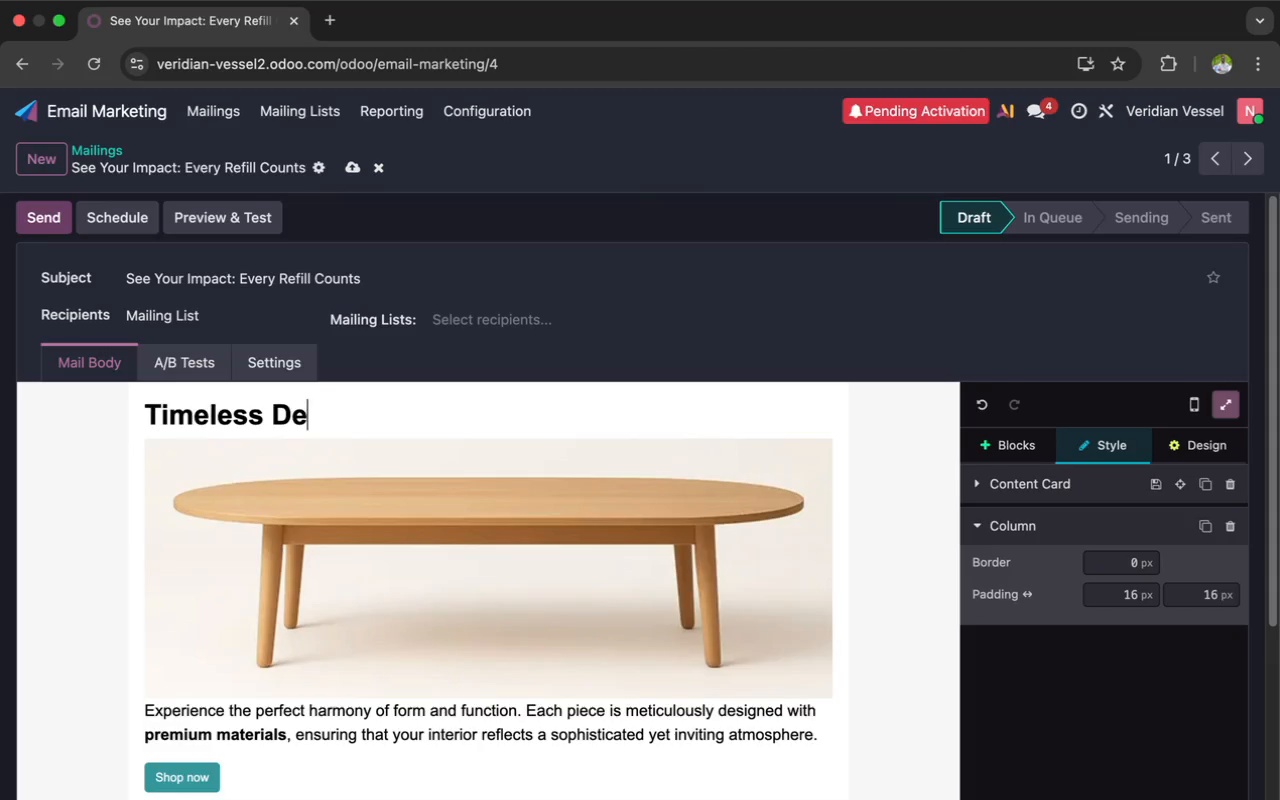 
key(Backspace)
 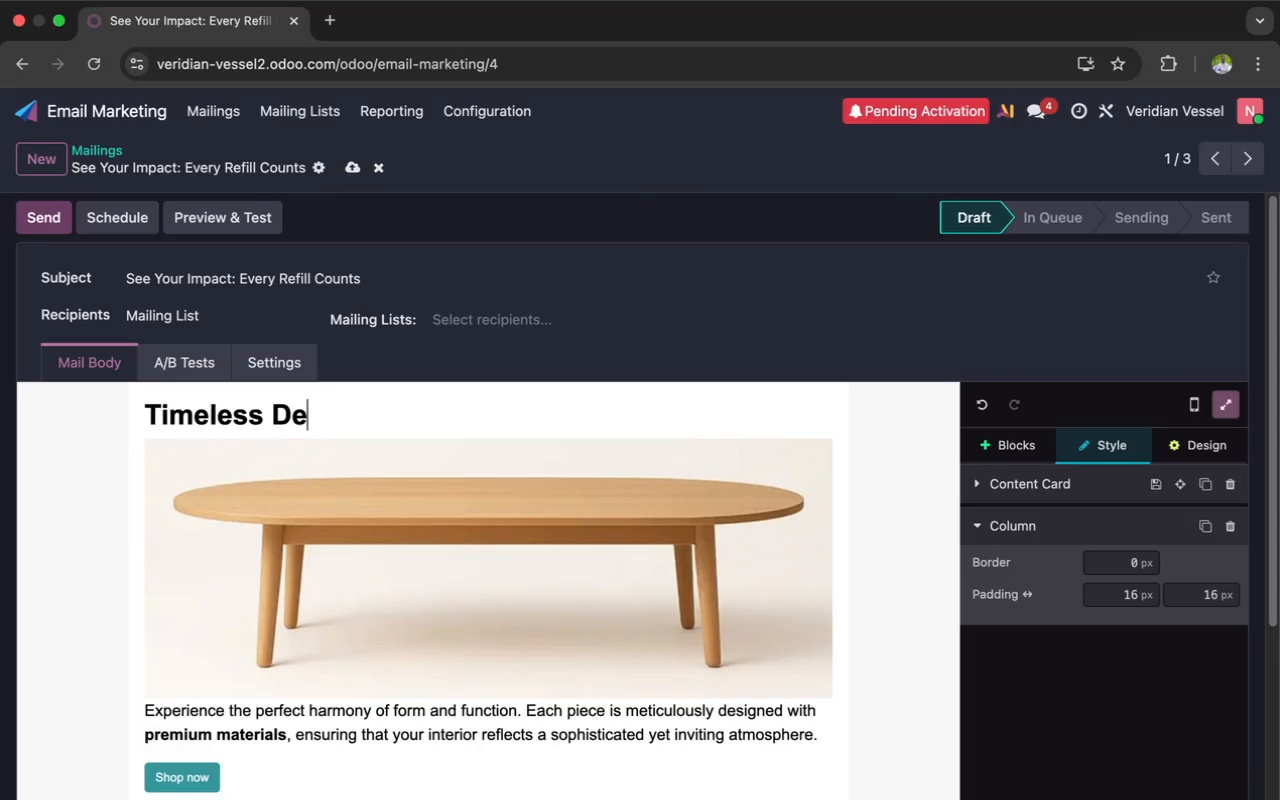 
key(Backspace)
 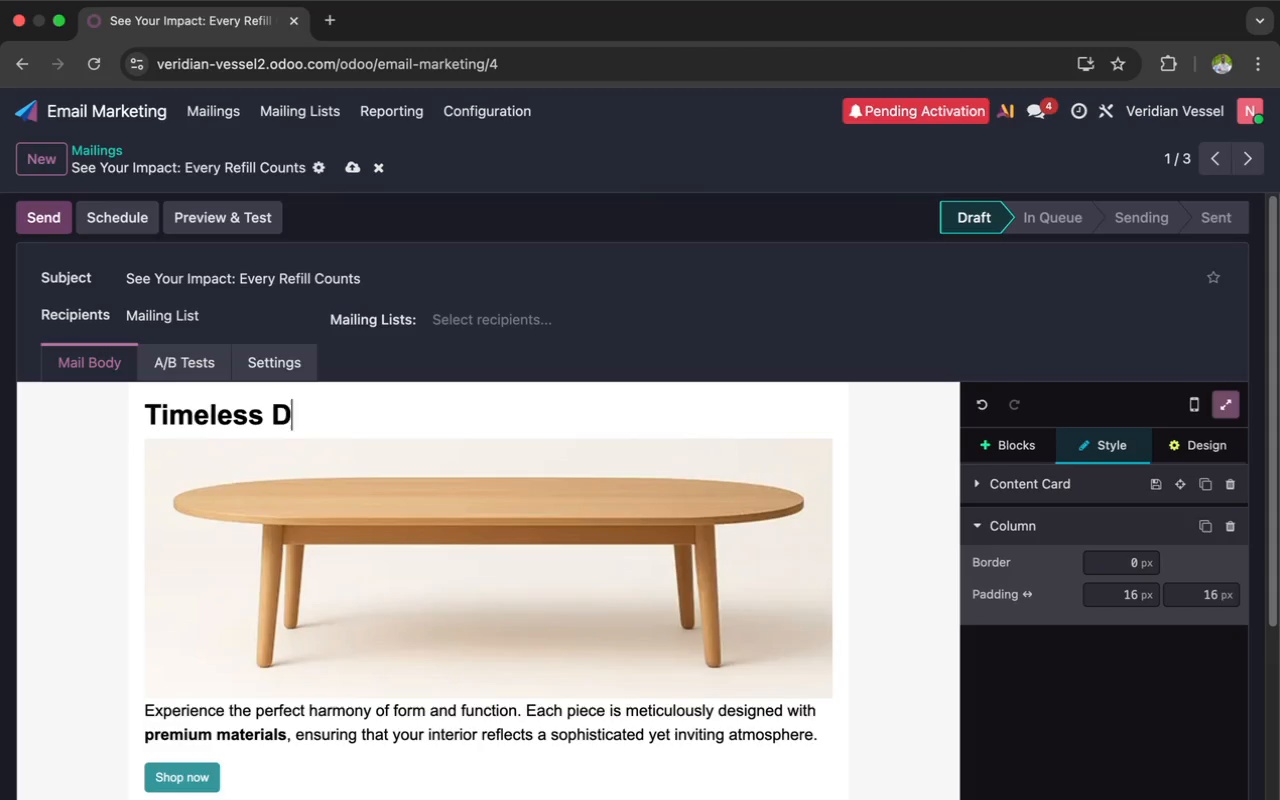 
key(Backspace)
 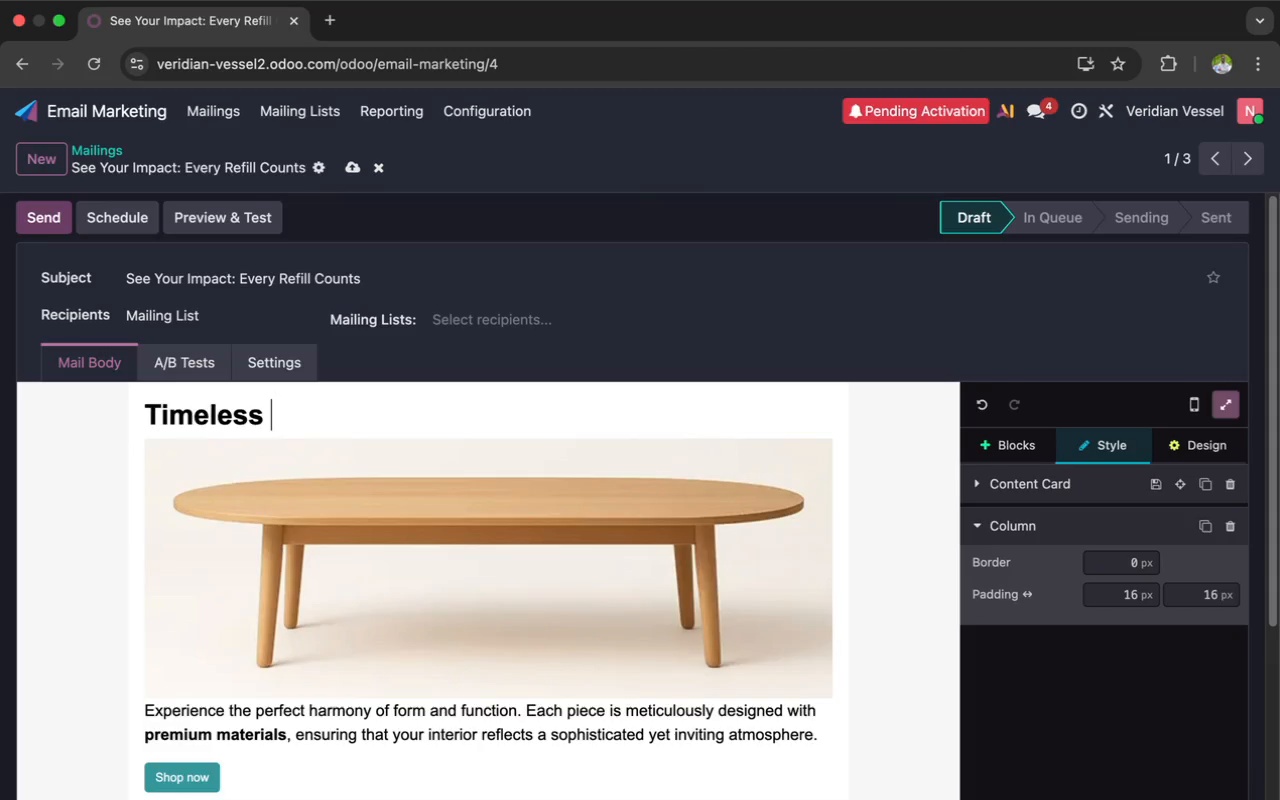 
key(Backspace)
 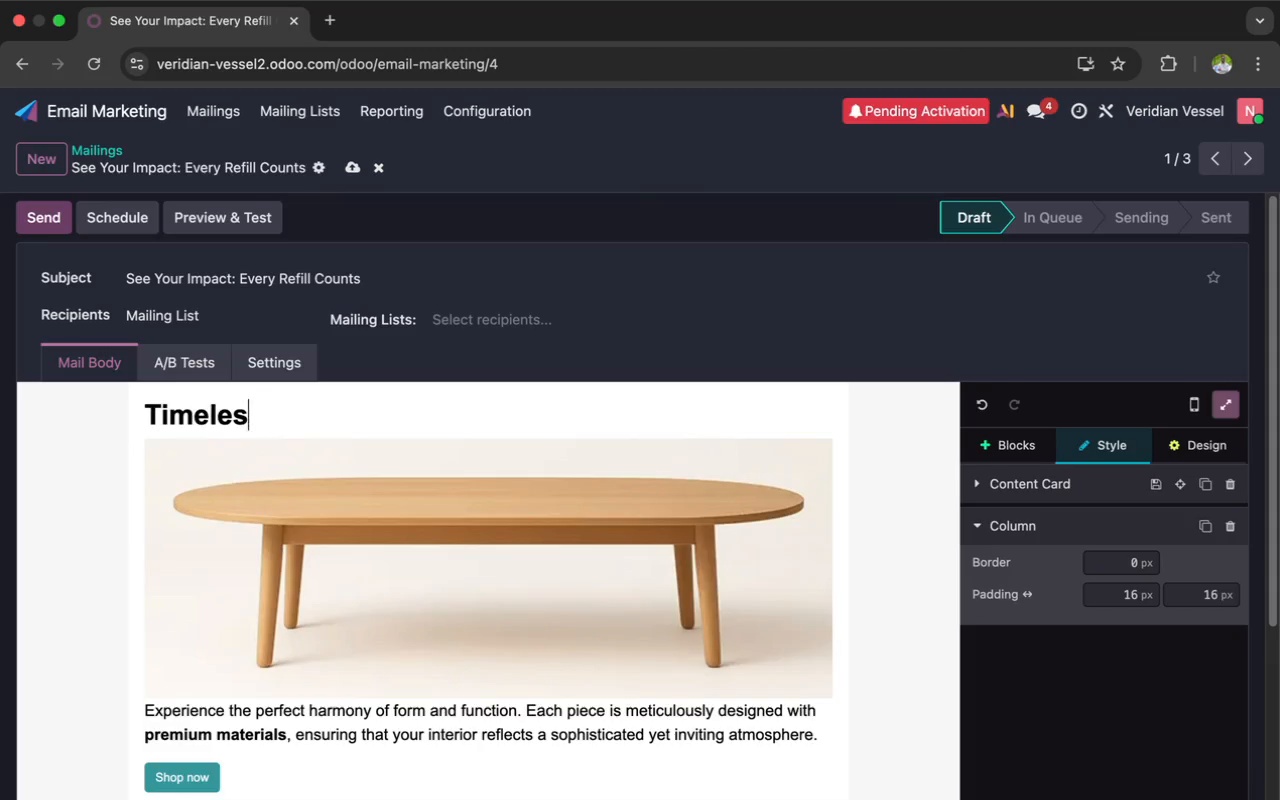 
key(Backspace)
 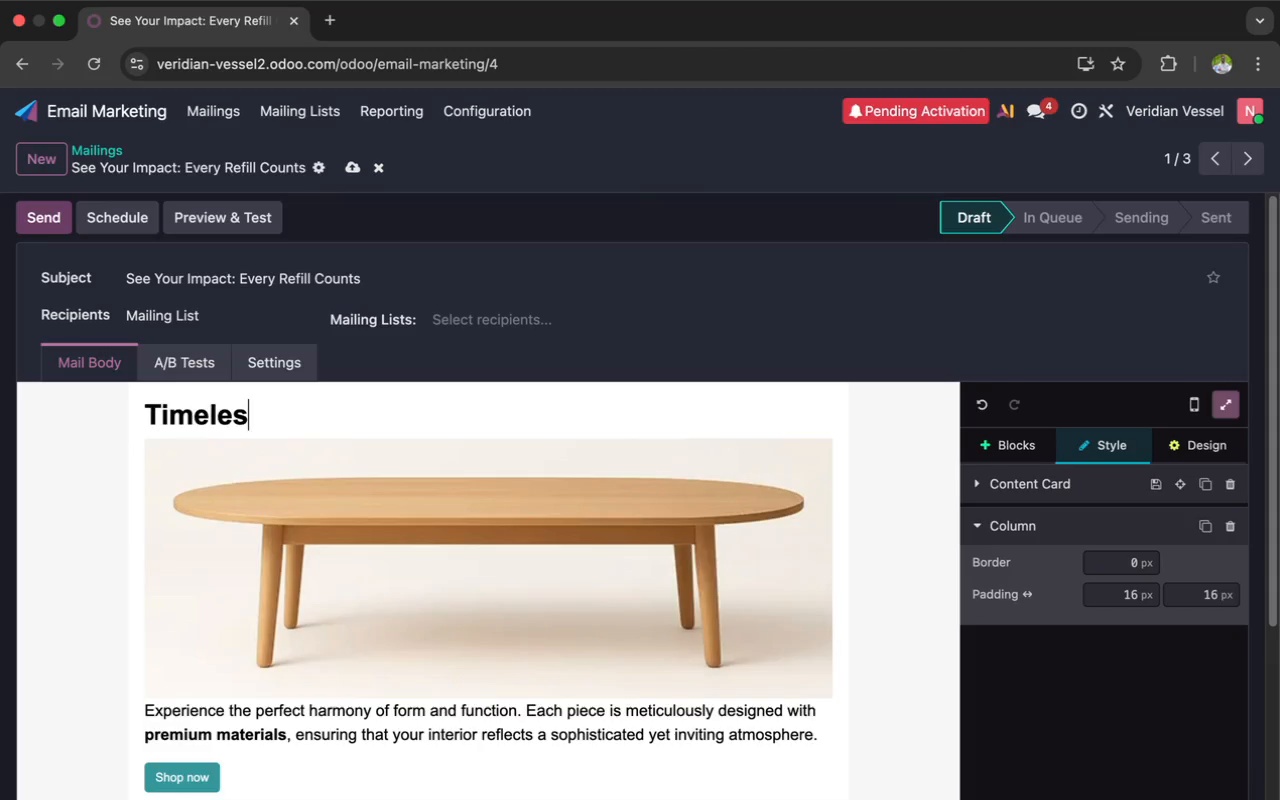 
key(Backspace)
 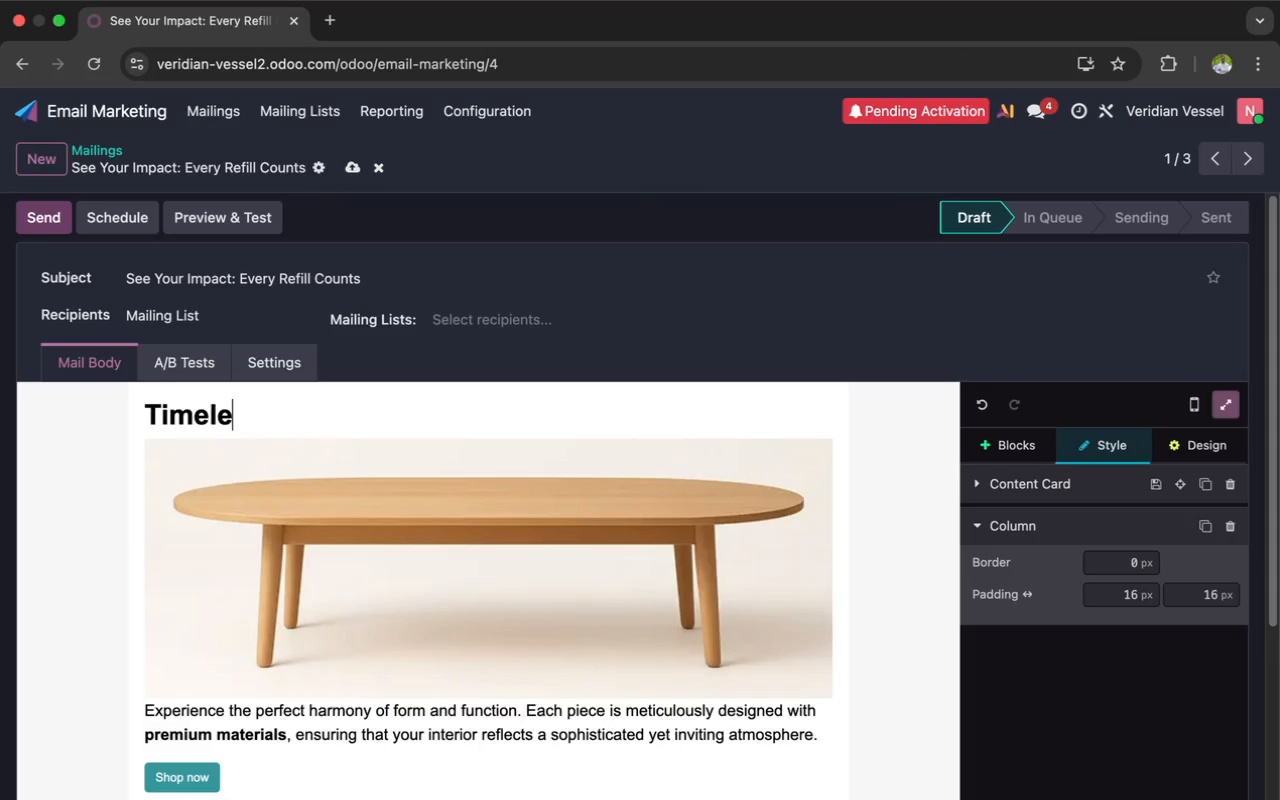 
key(Backspace)
 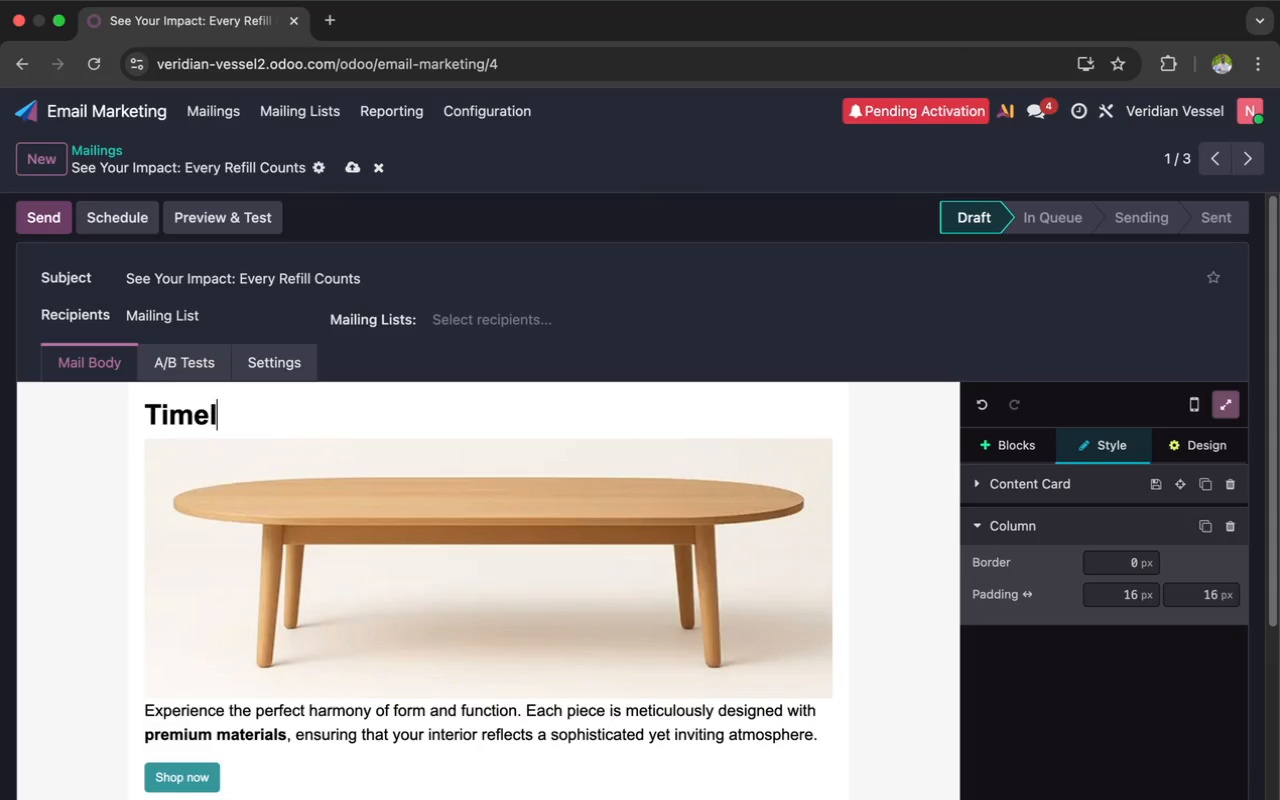 
key(Backspace)
 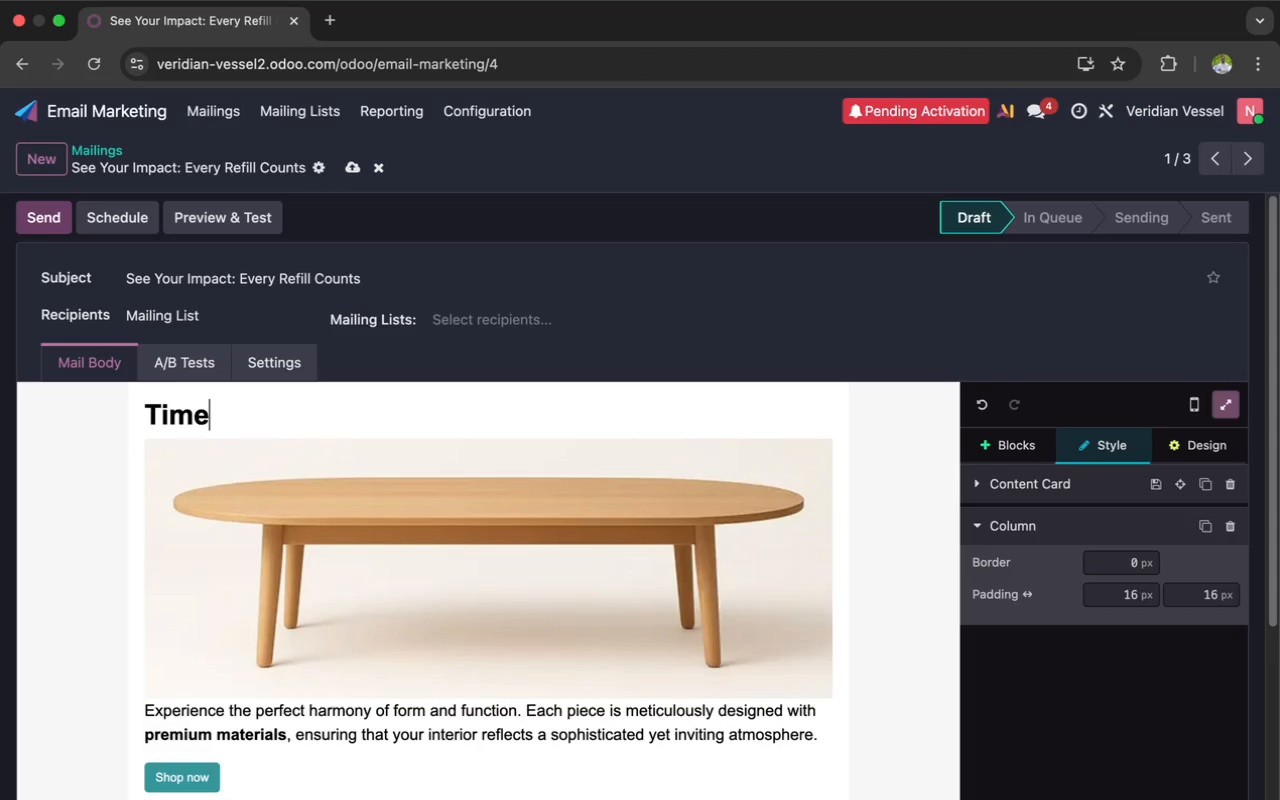 
key(Backspace)
 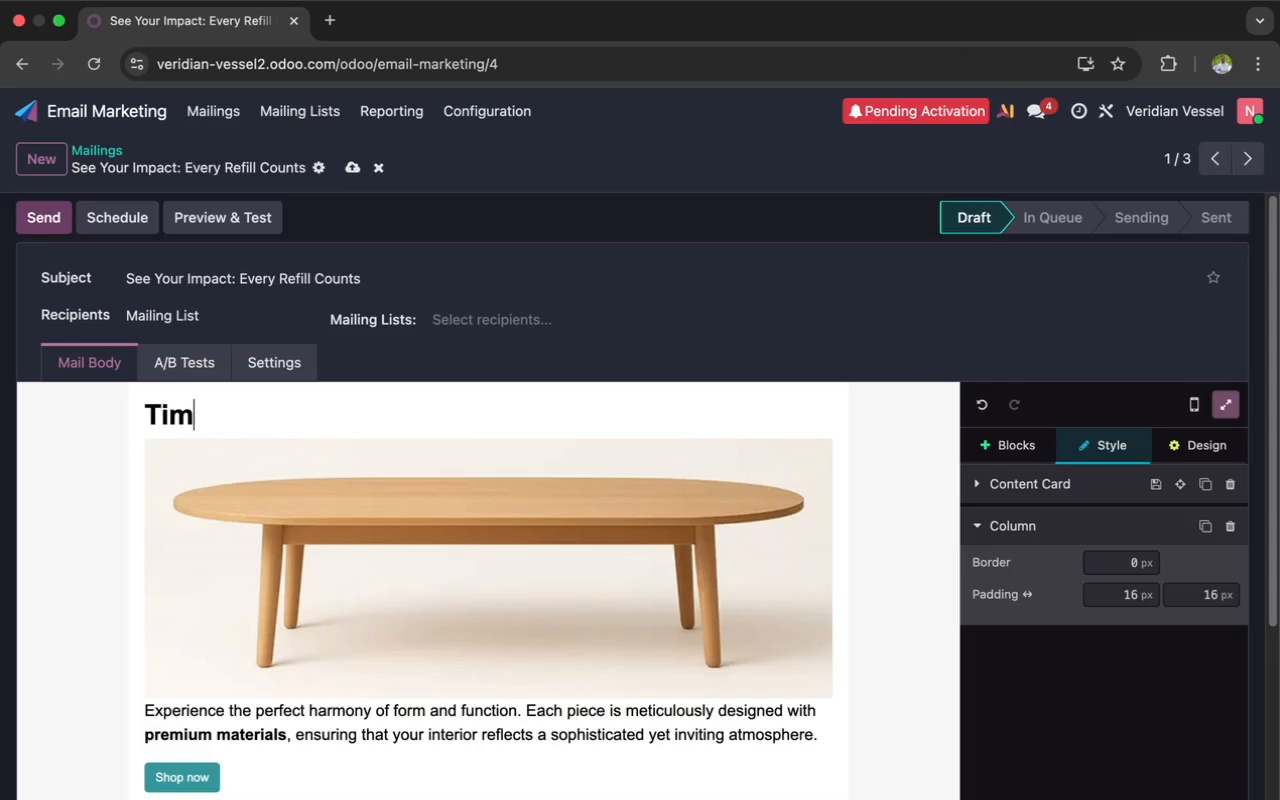 
key(Backspace)
 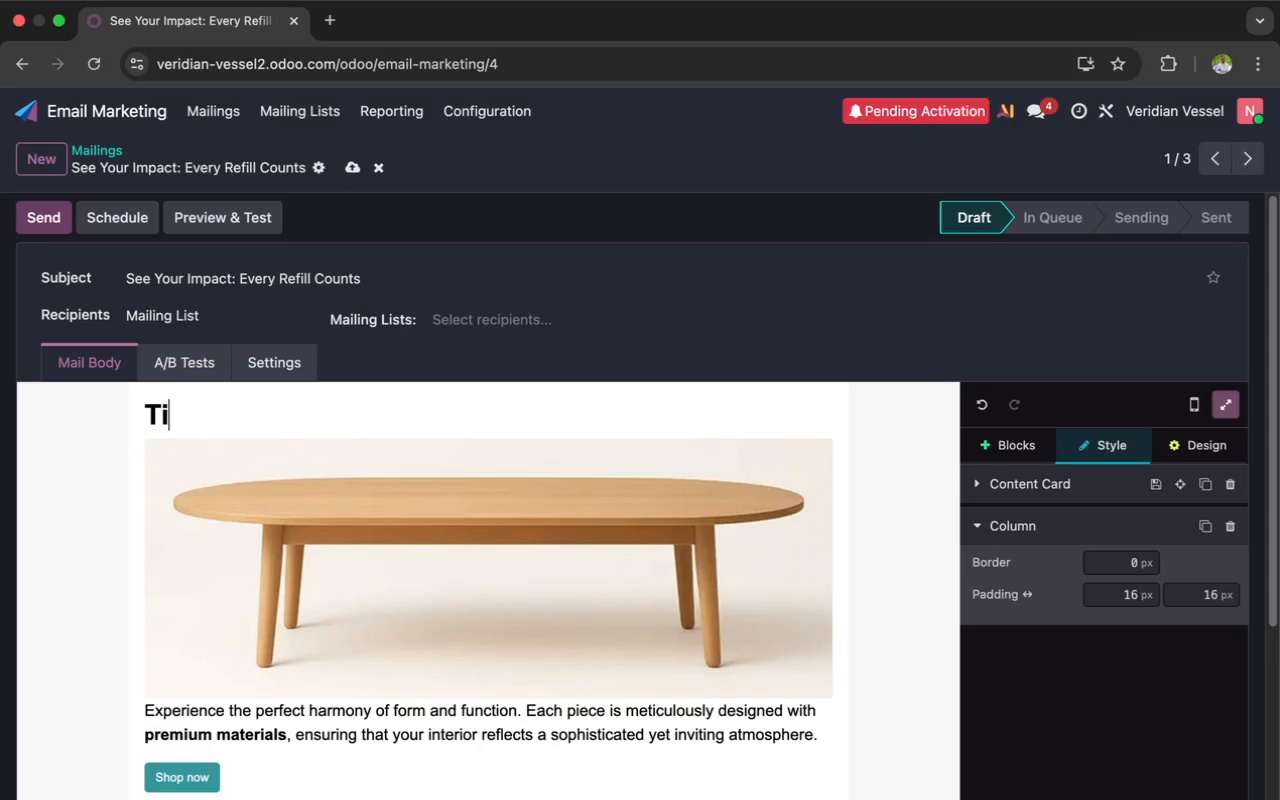 
key(Backspace)
 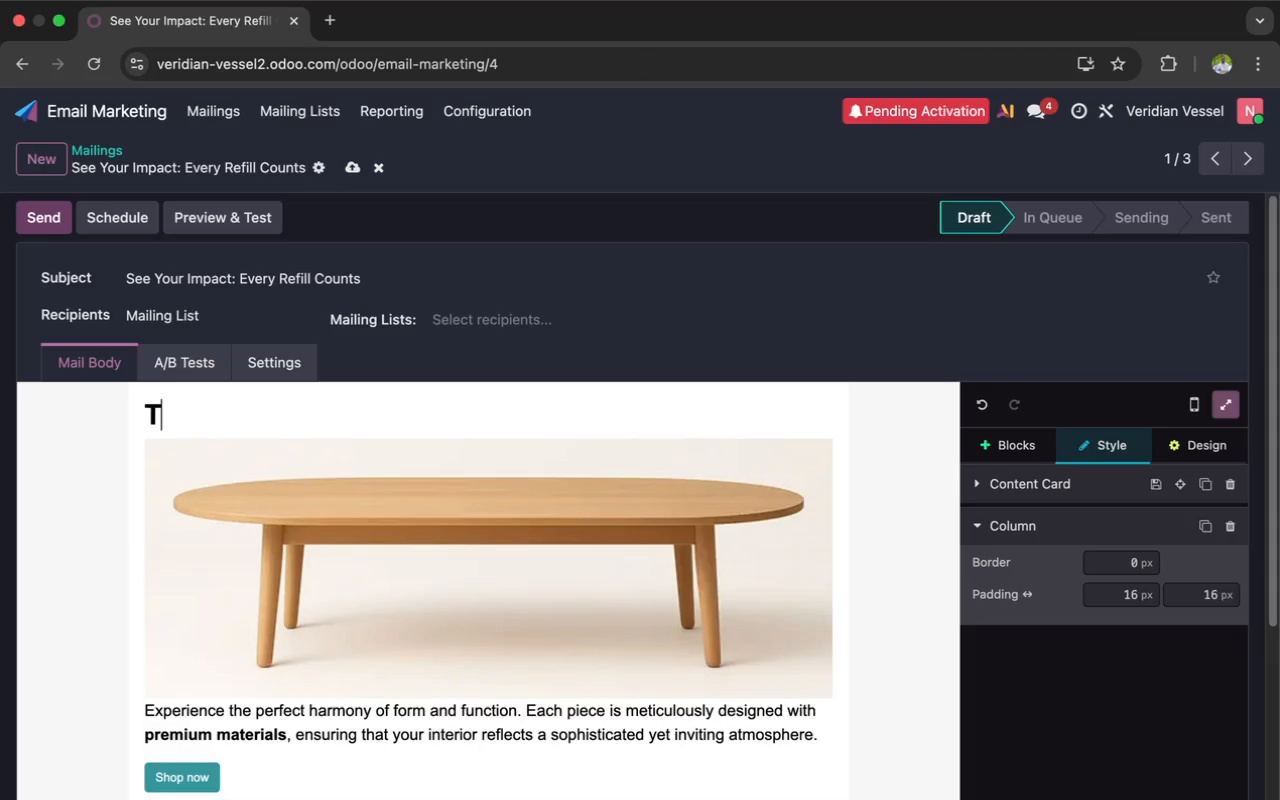 
key(Backspace)
 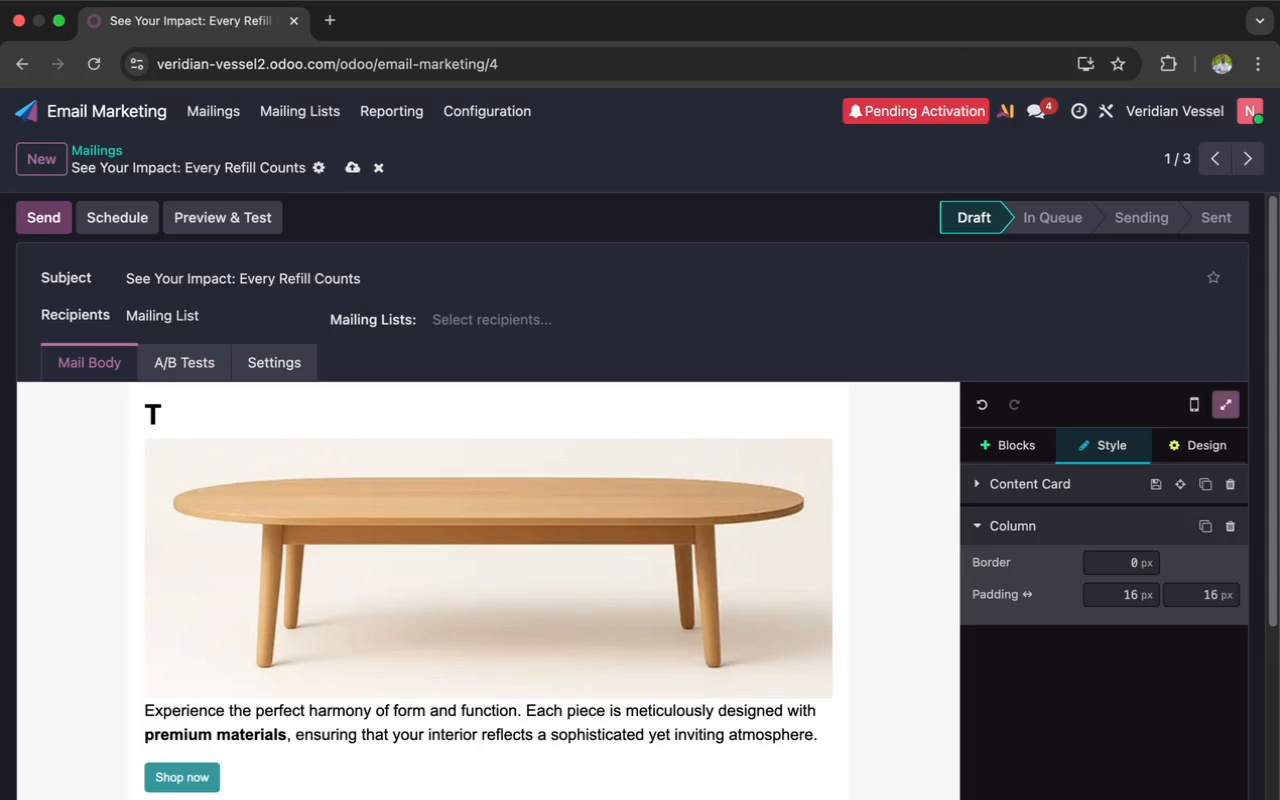 
key(Backspace)
 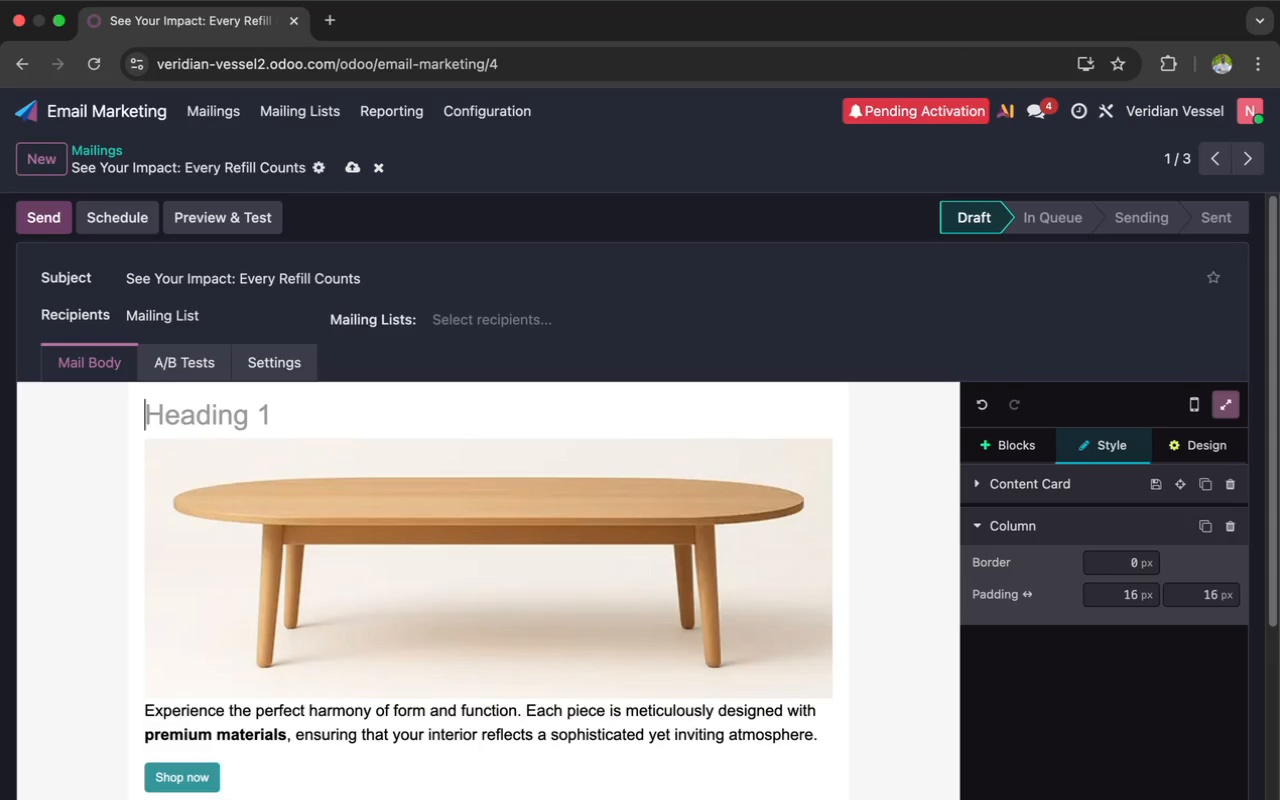 
wait(11.03)
 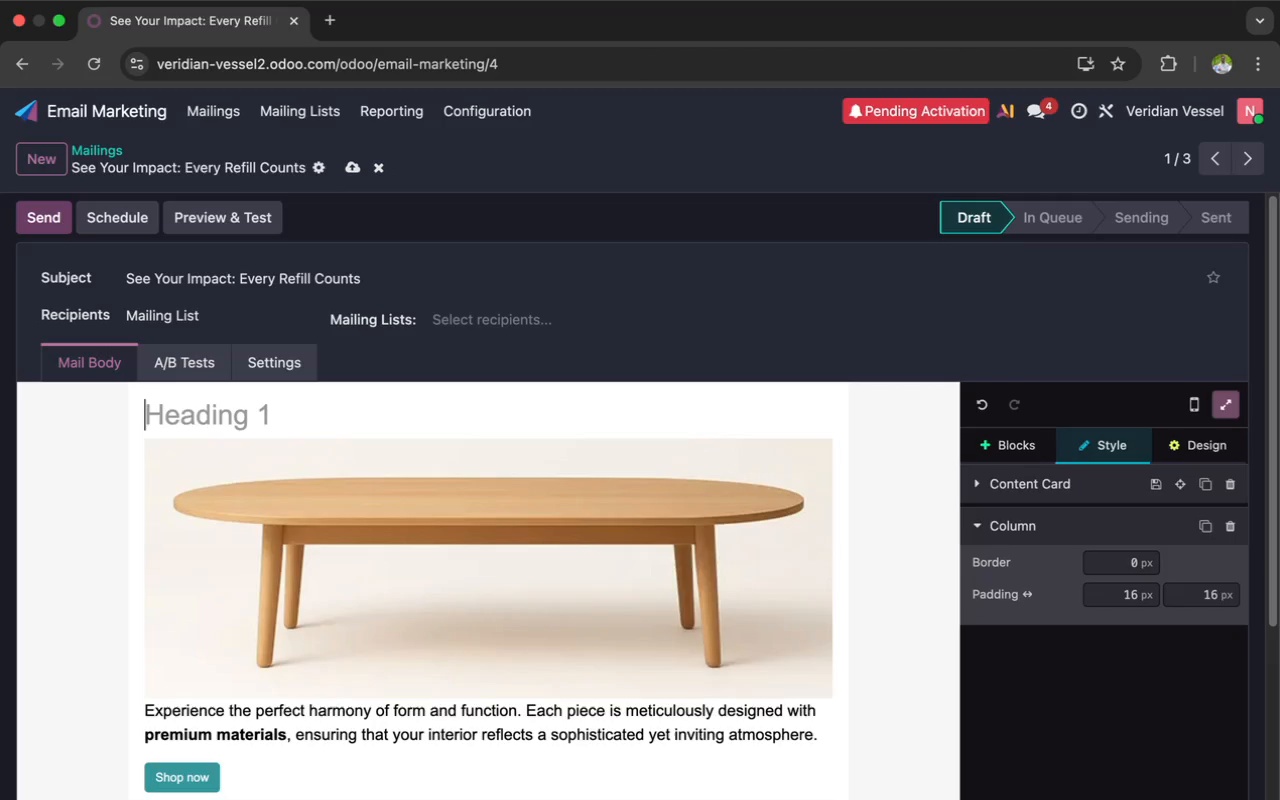 
type(You're )
 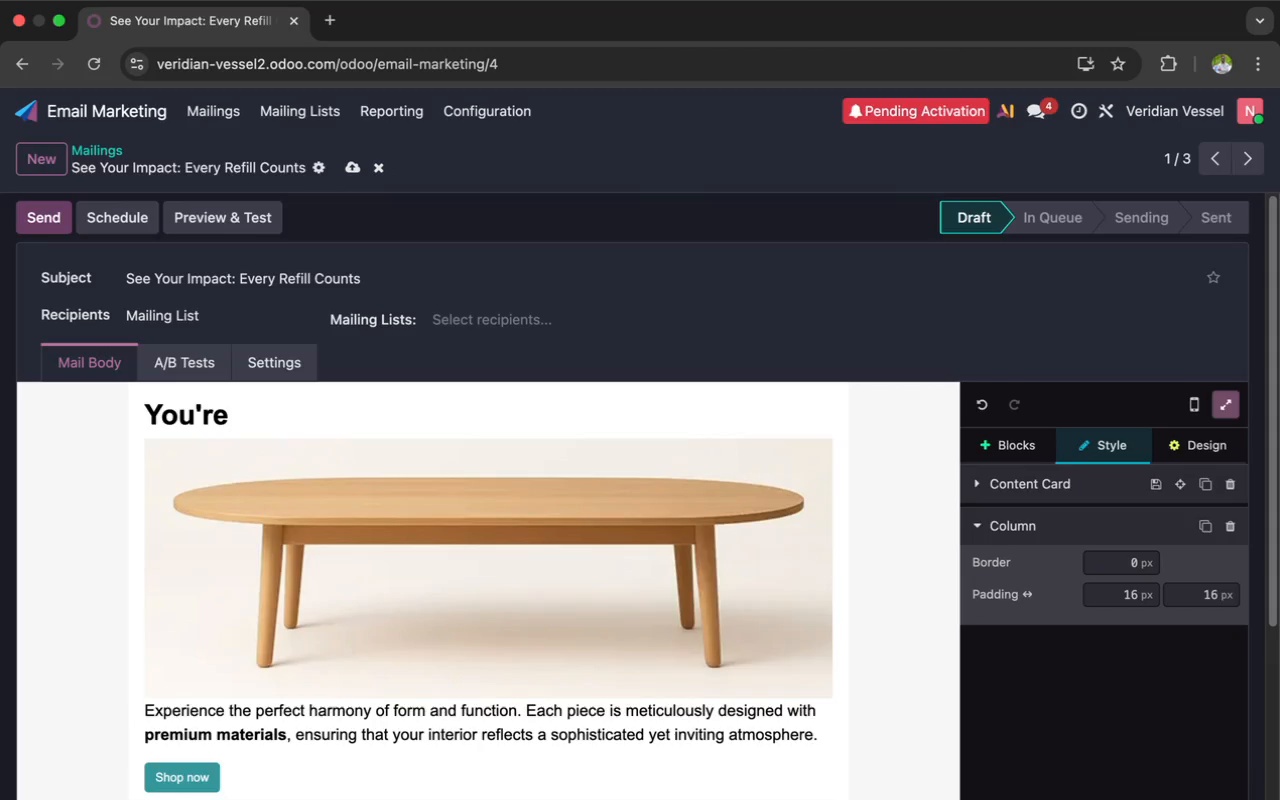 
type(Saving more than you think)
 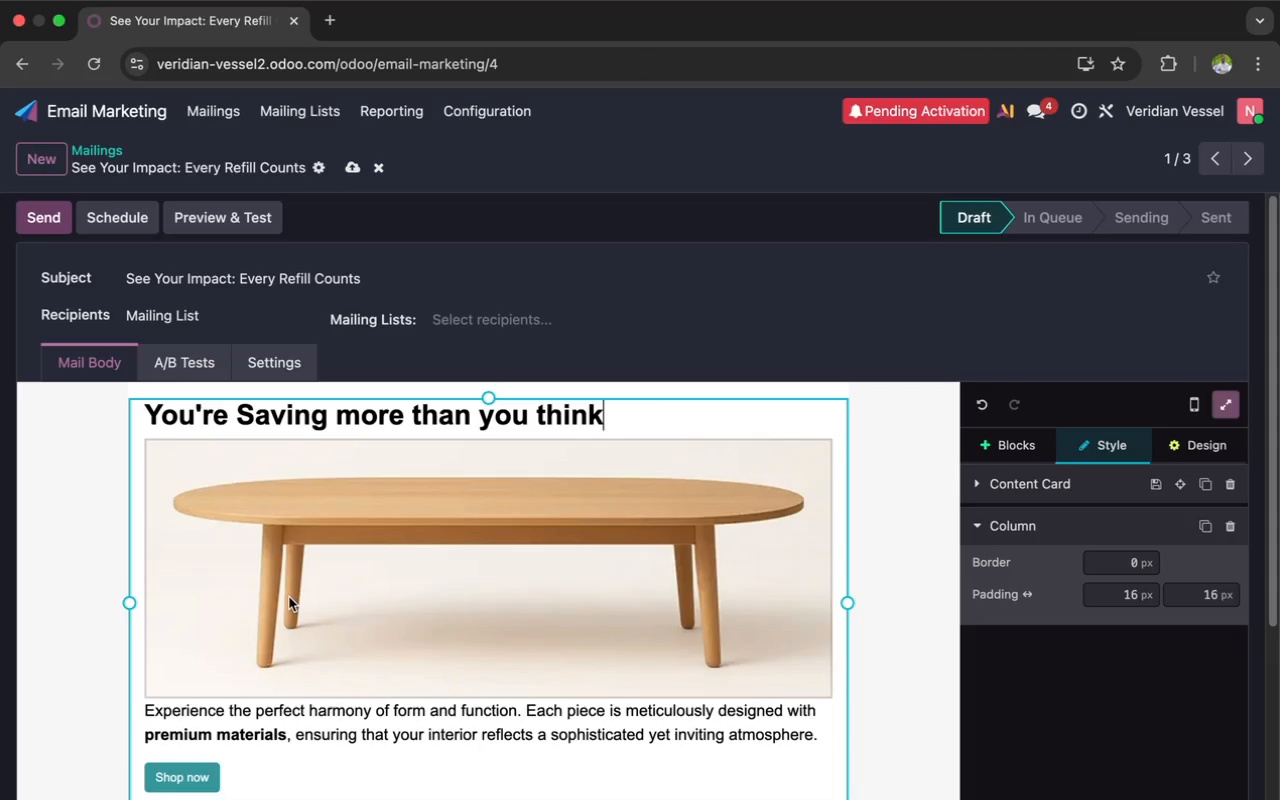 
left_click([239, 739])
 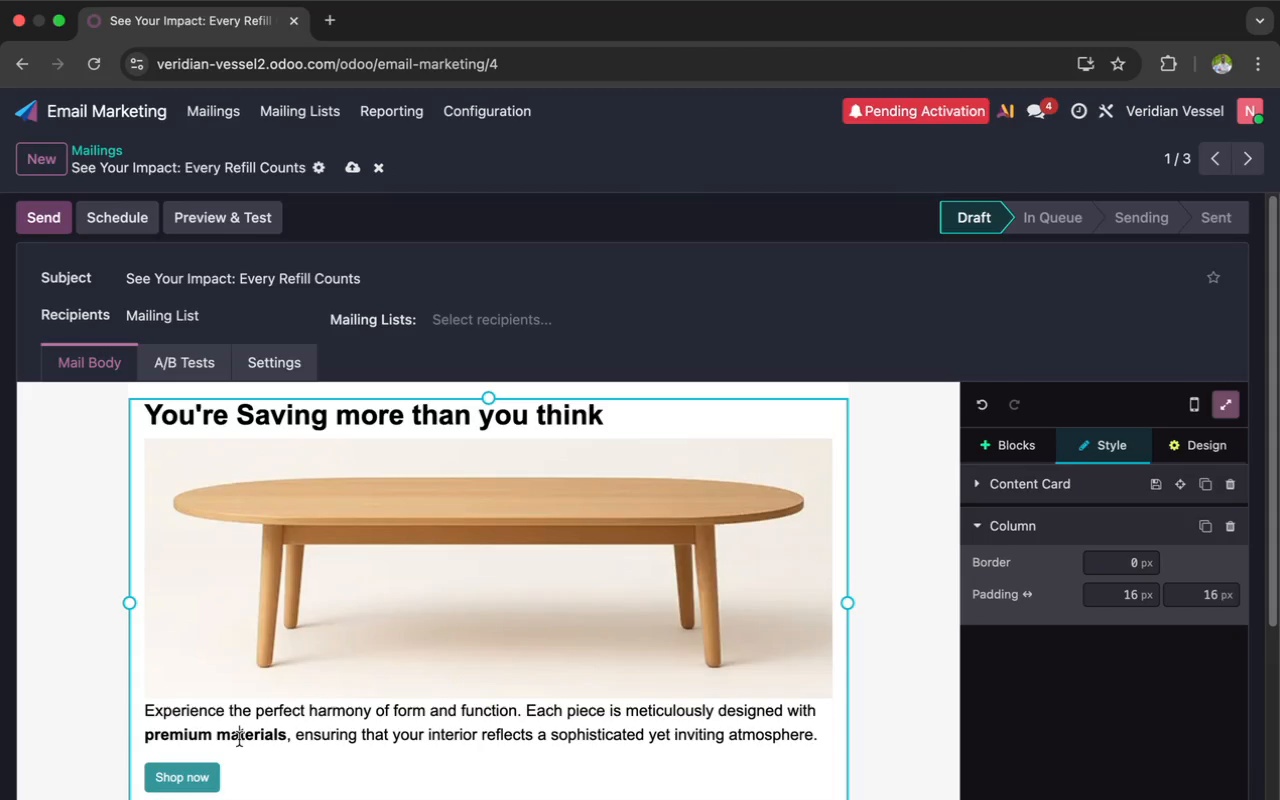 
scroll: coordinate [239, 724], scroll_direction: down, amount: 7.0
 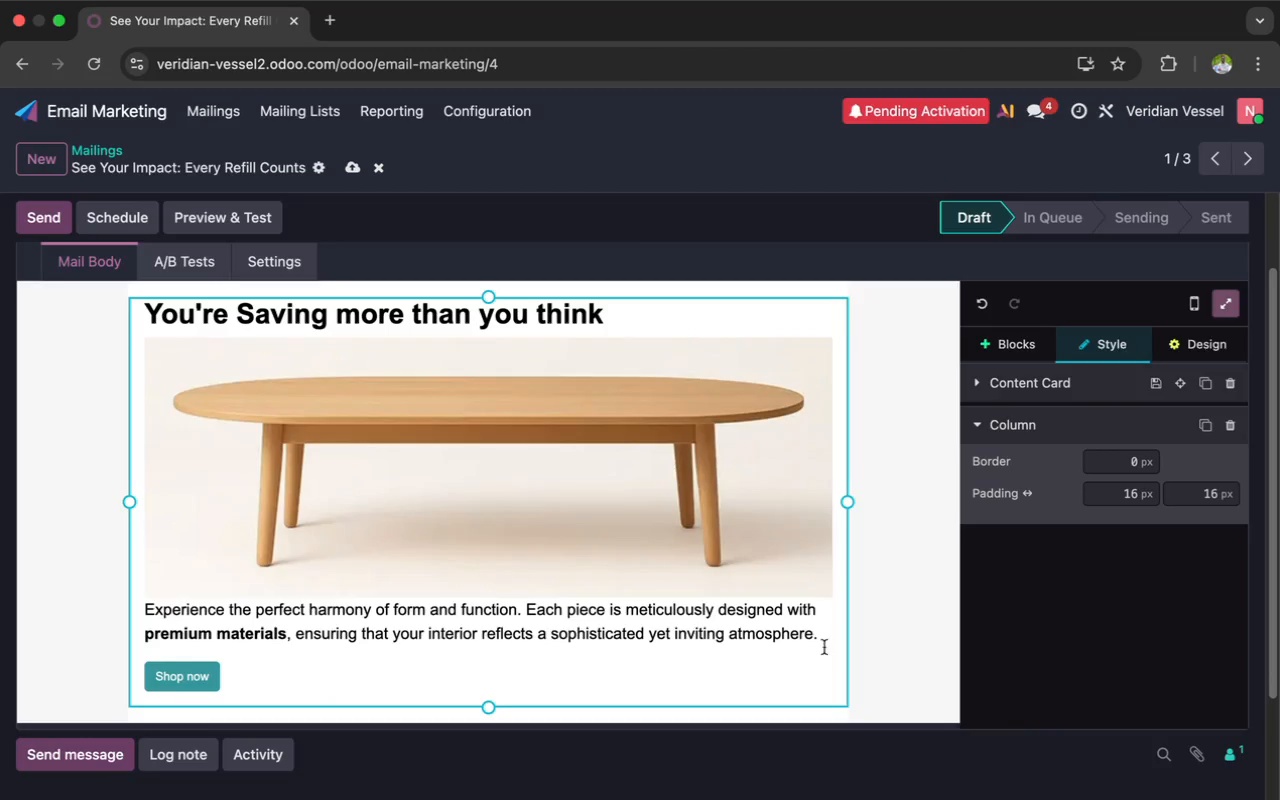 
left_click_drag(start_coordinate=[824, 638], to_coordinate=[130, 618])
 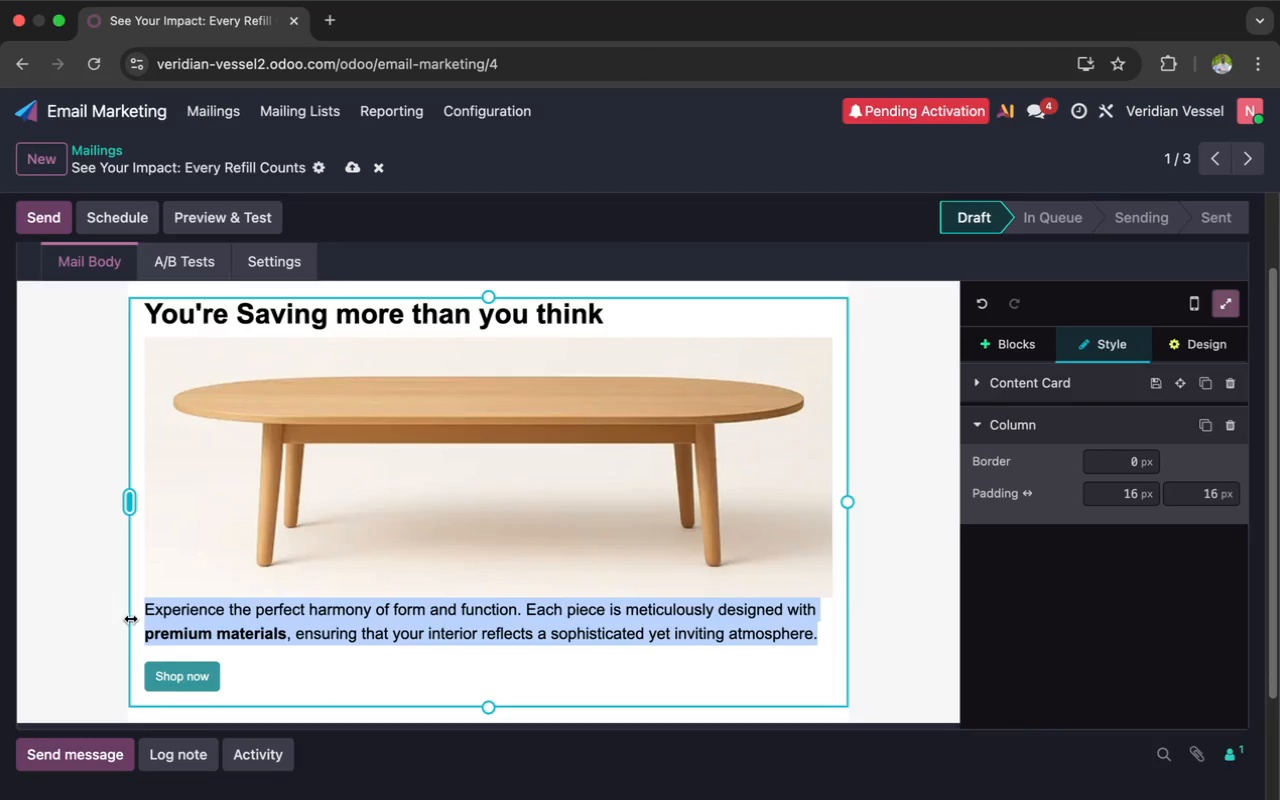 
key(Backspace)
 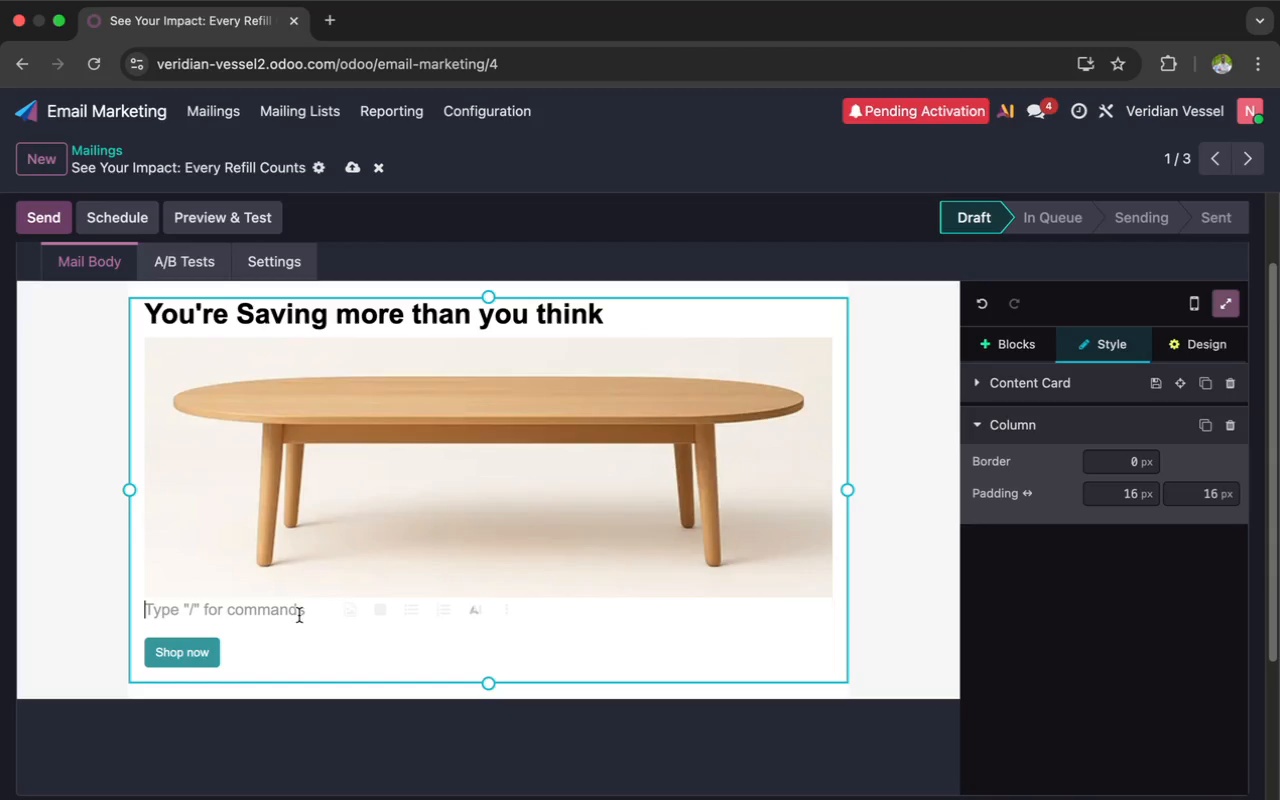 
wait(17.19)
 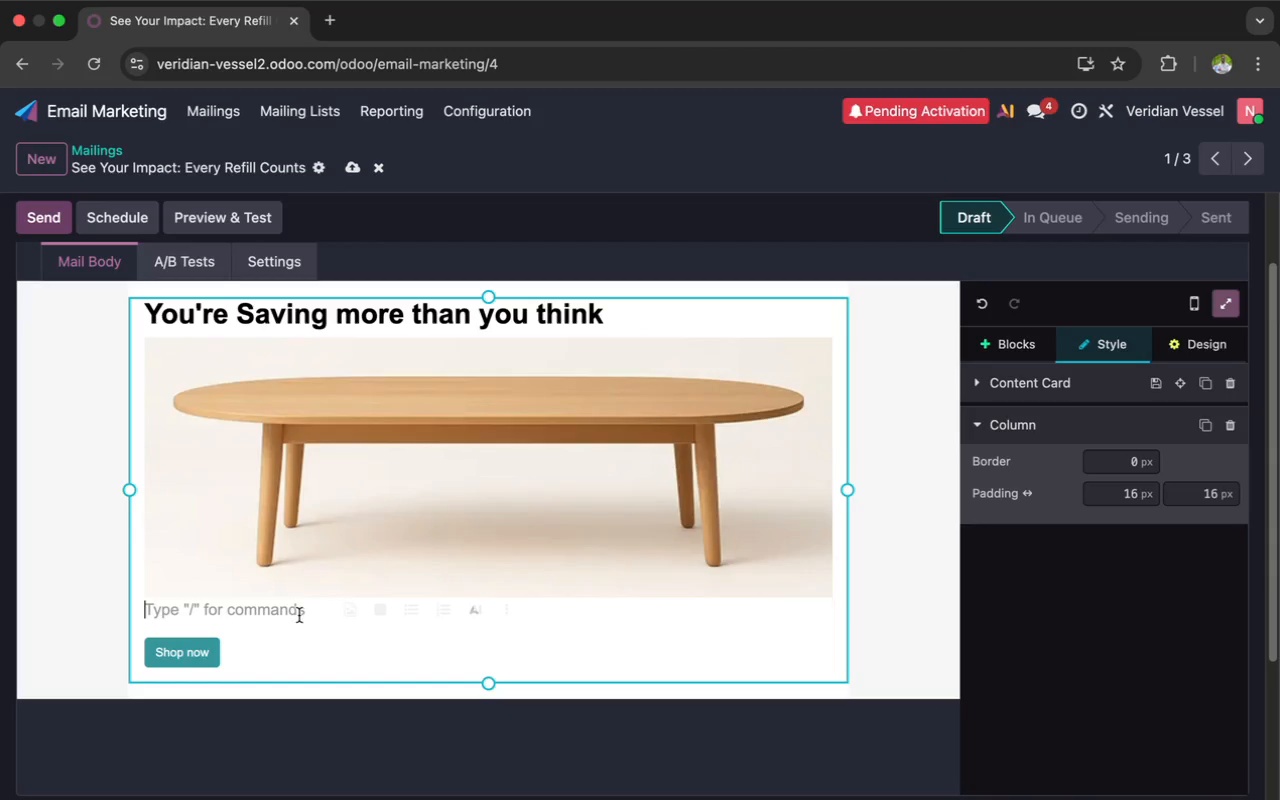 
type(deat)
key(Backspace)
key(Backspace)
key(Backspace)
key(Backspace)
type(Dear )
 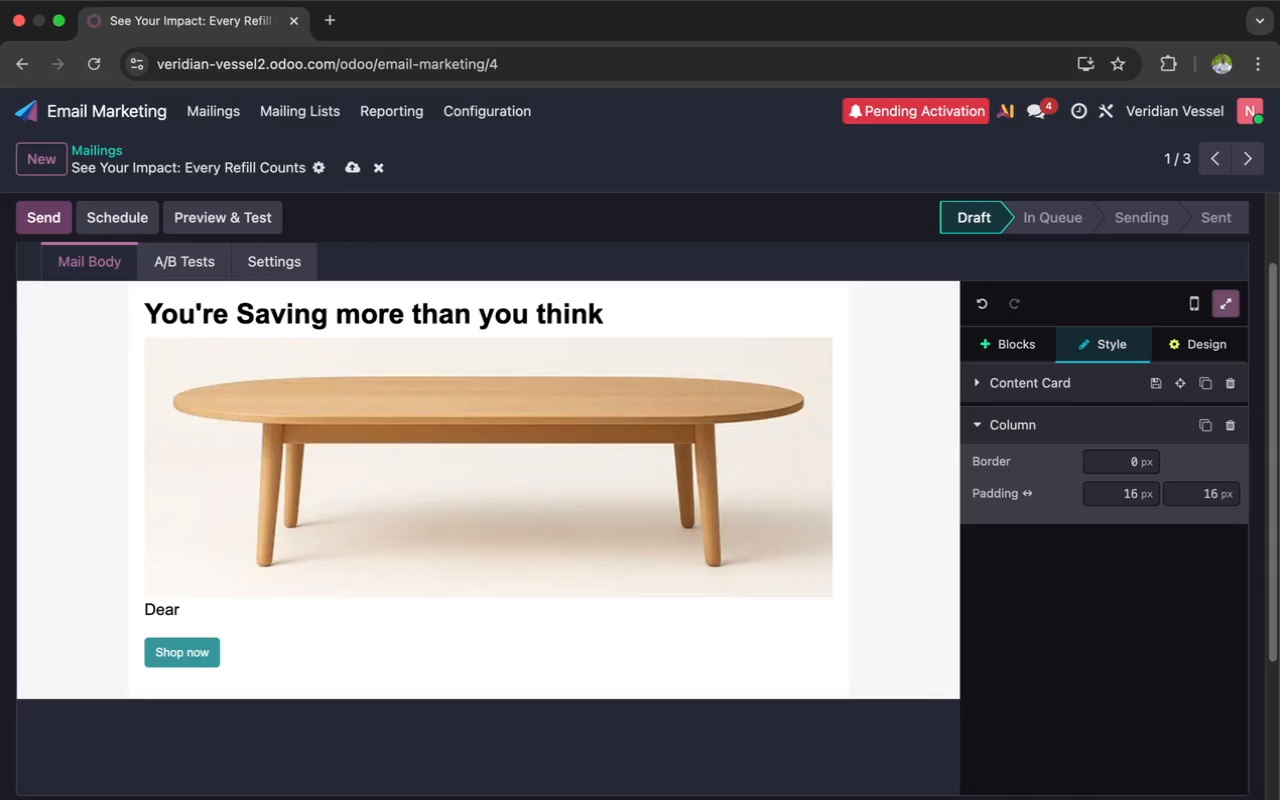 
key(Enter)
 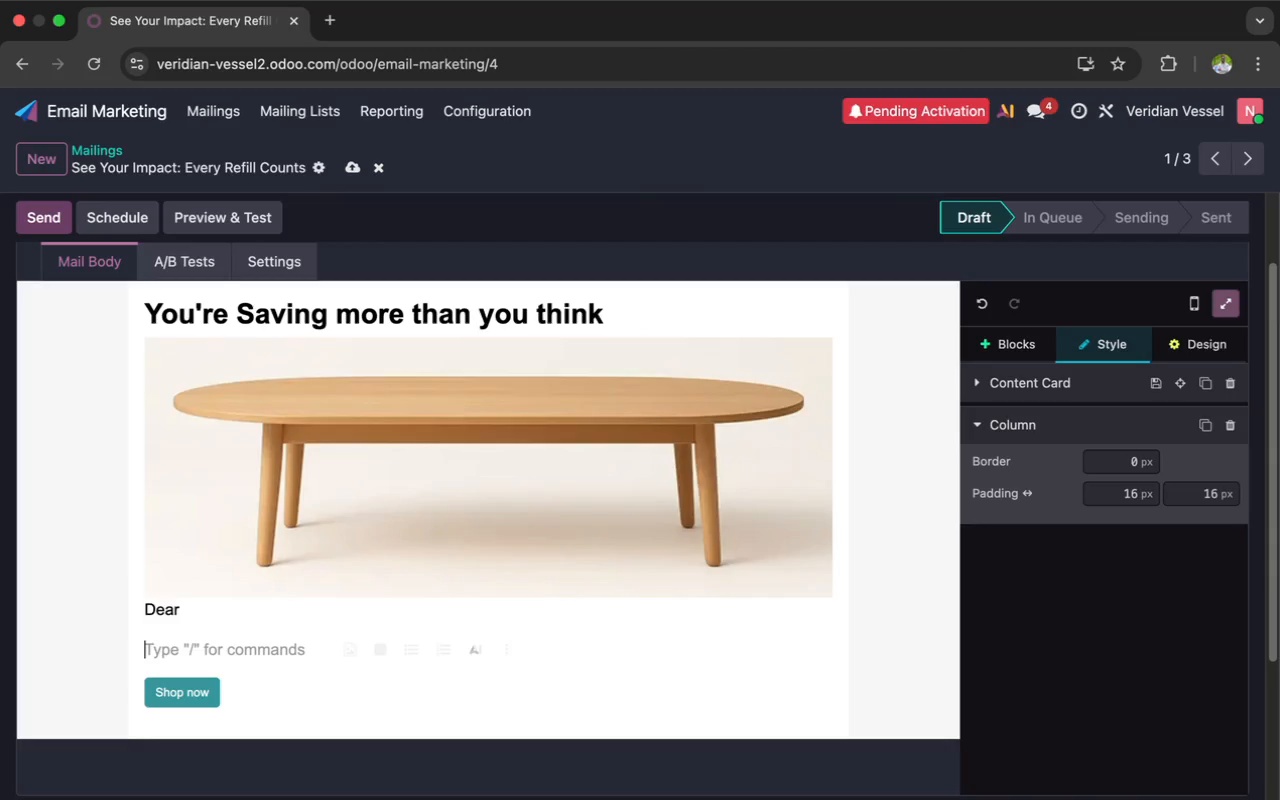 
hold_key(key=ShiftLeft, duration=0.62)
 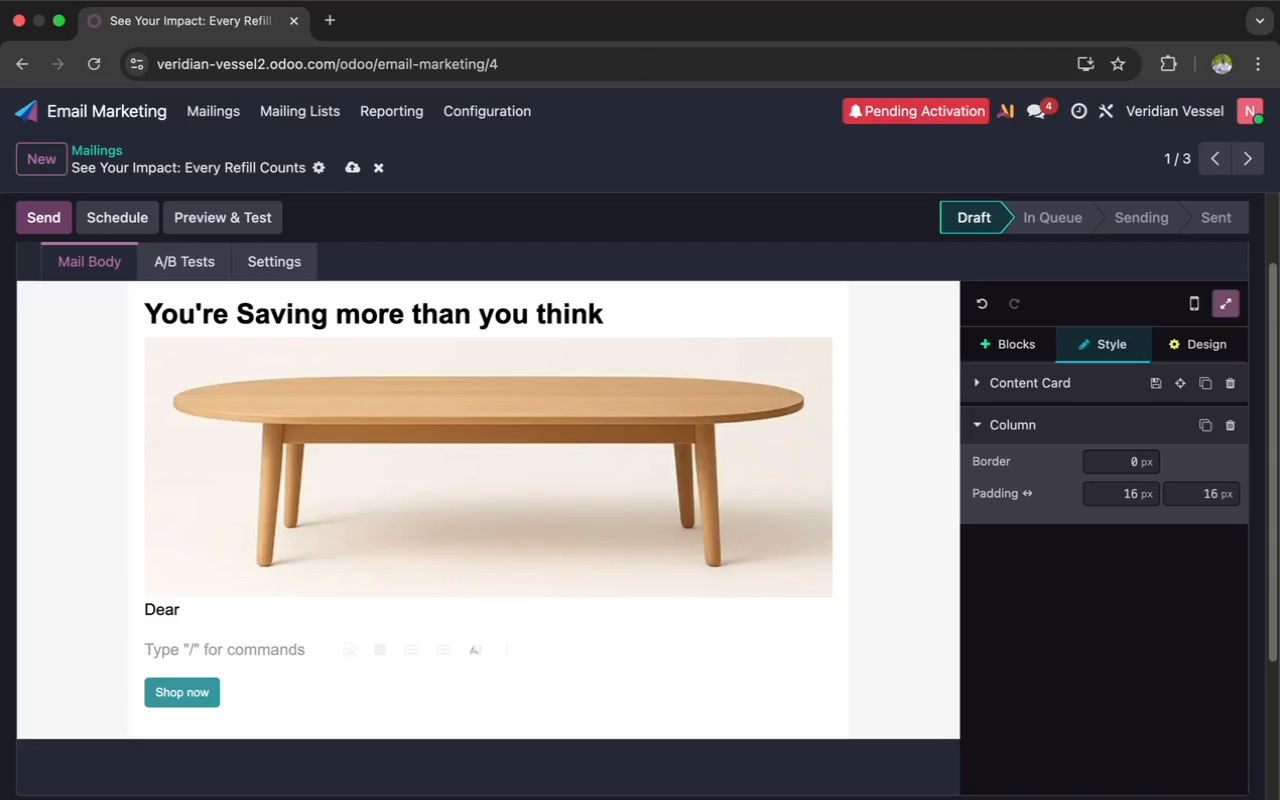 
type(Even the sma)
 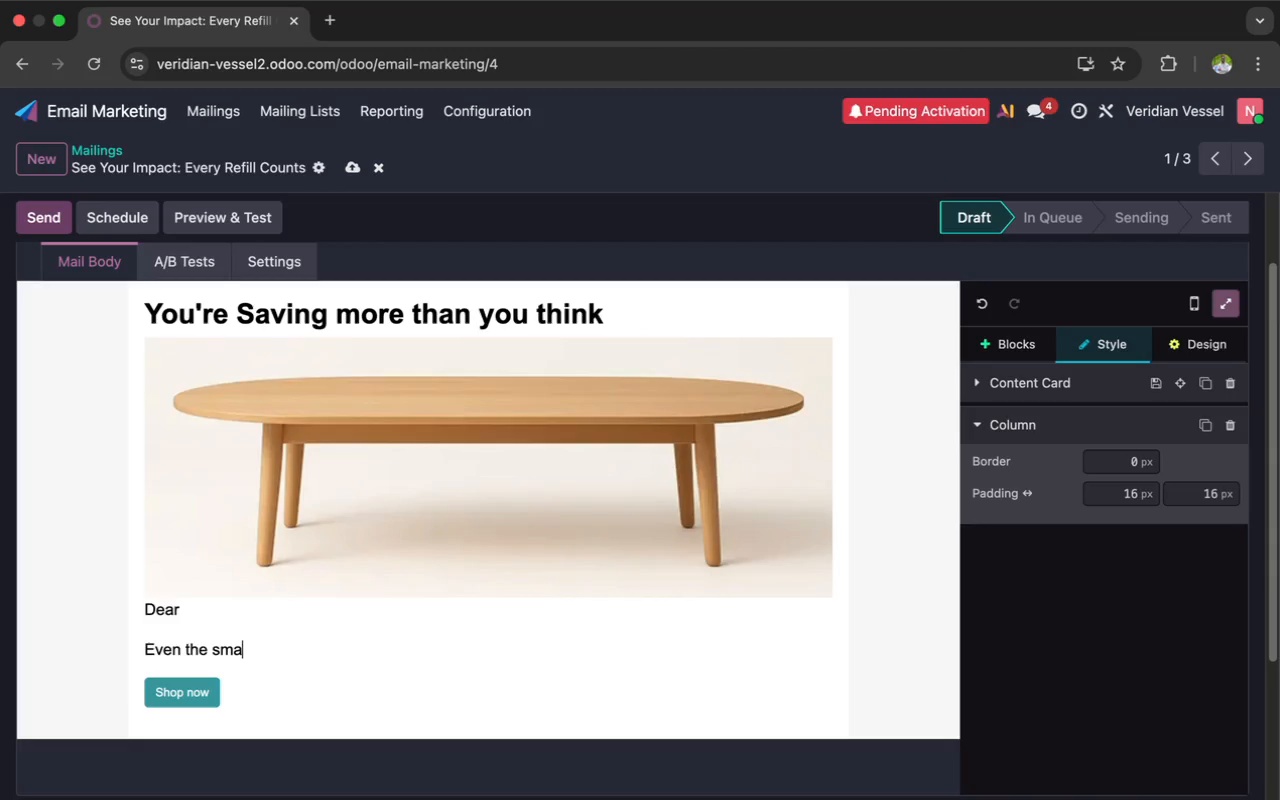 
wait(6.81)
 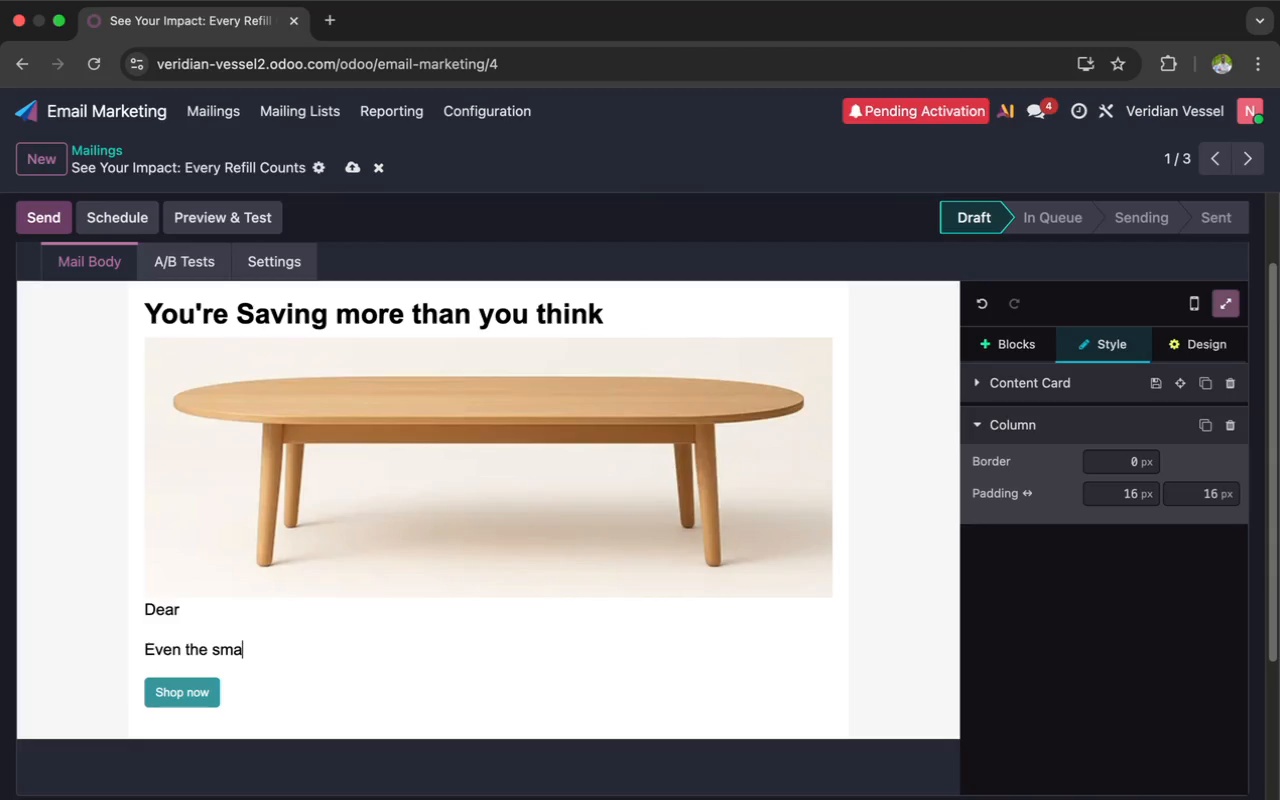 
type(ller )
key(Backspace)
type(st )
 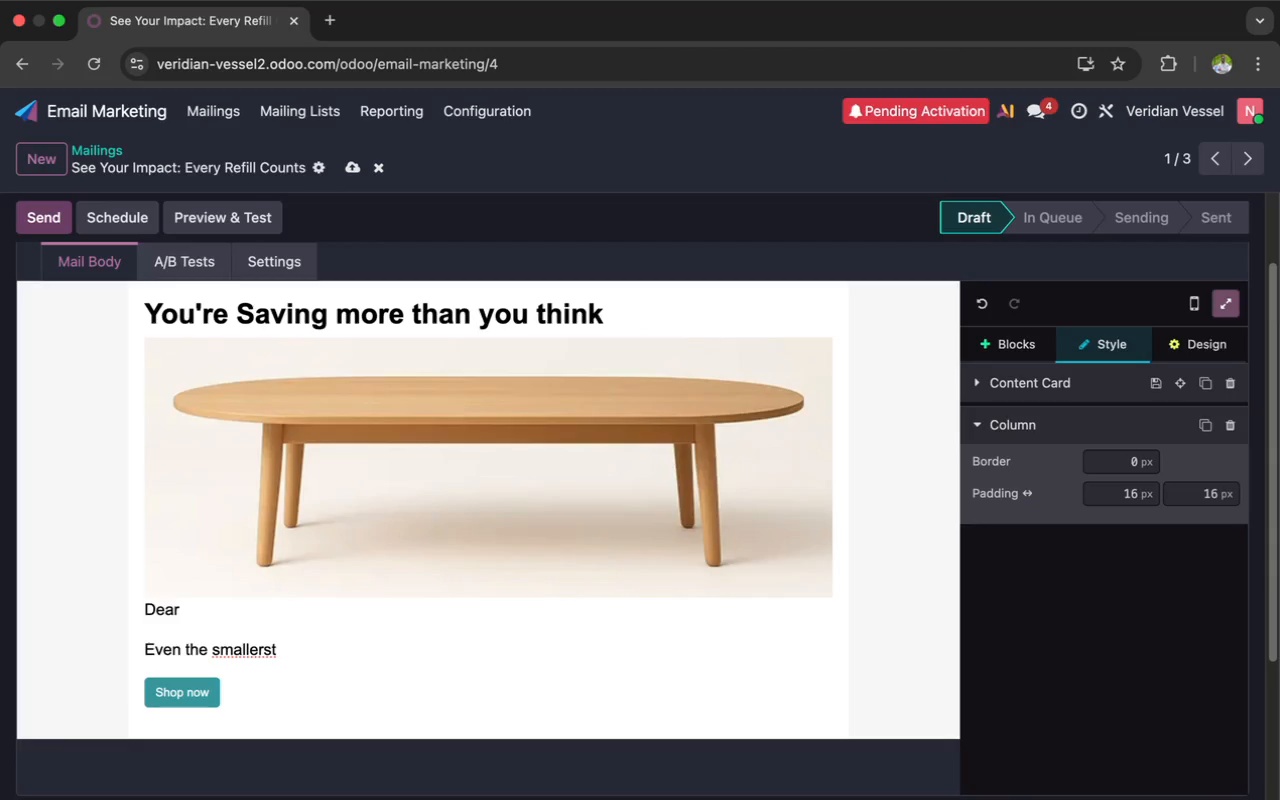 
key(Backspace)
key(Backspace)
key(Backspace)
key(Backspace)
type(st )
 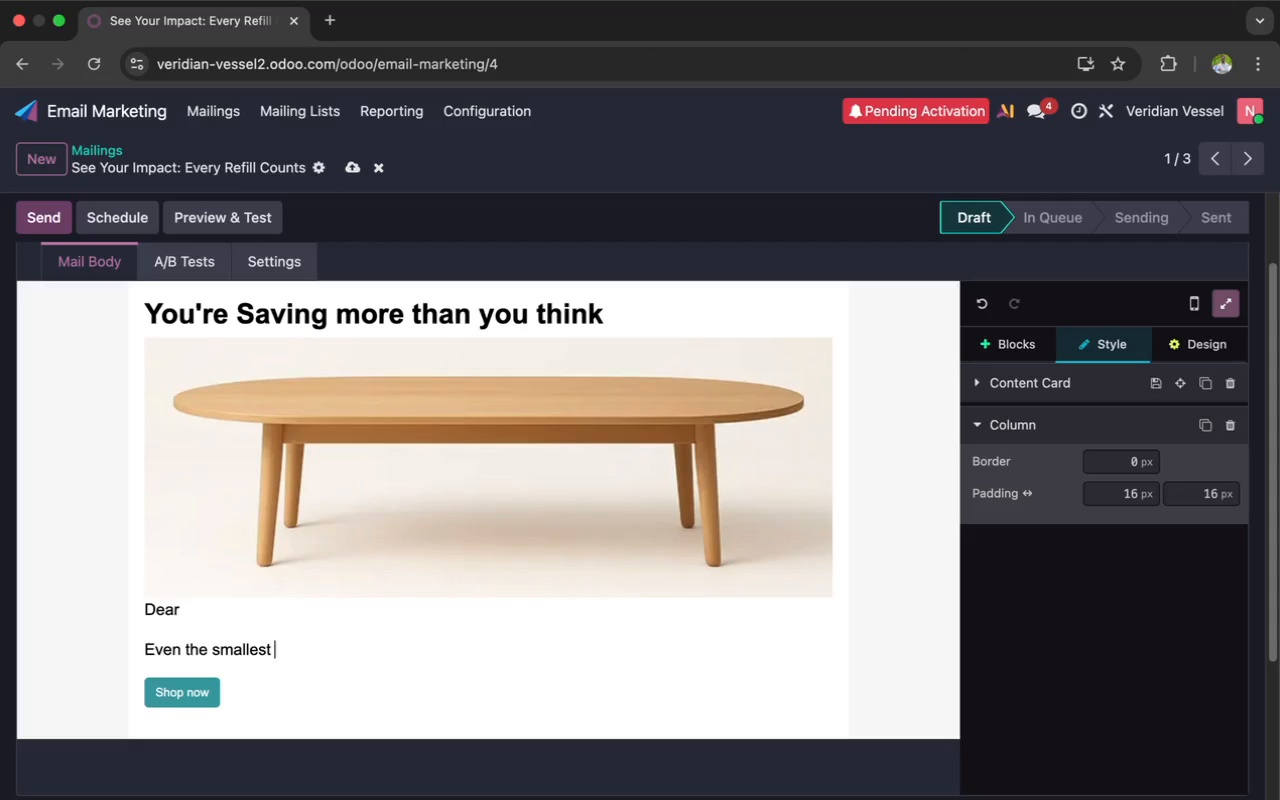 
wait(8.22)
 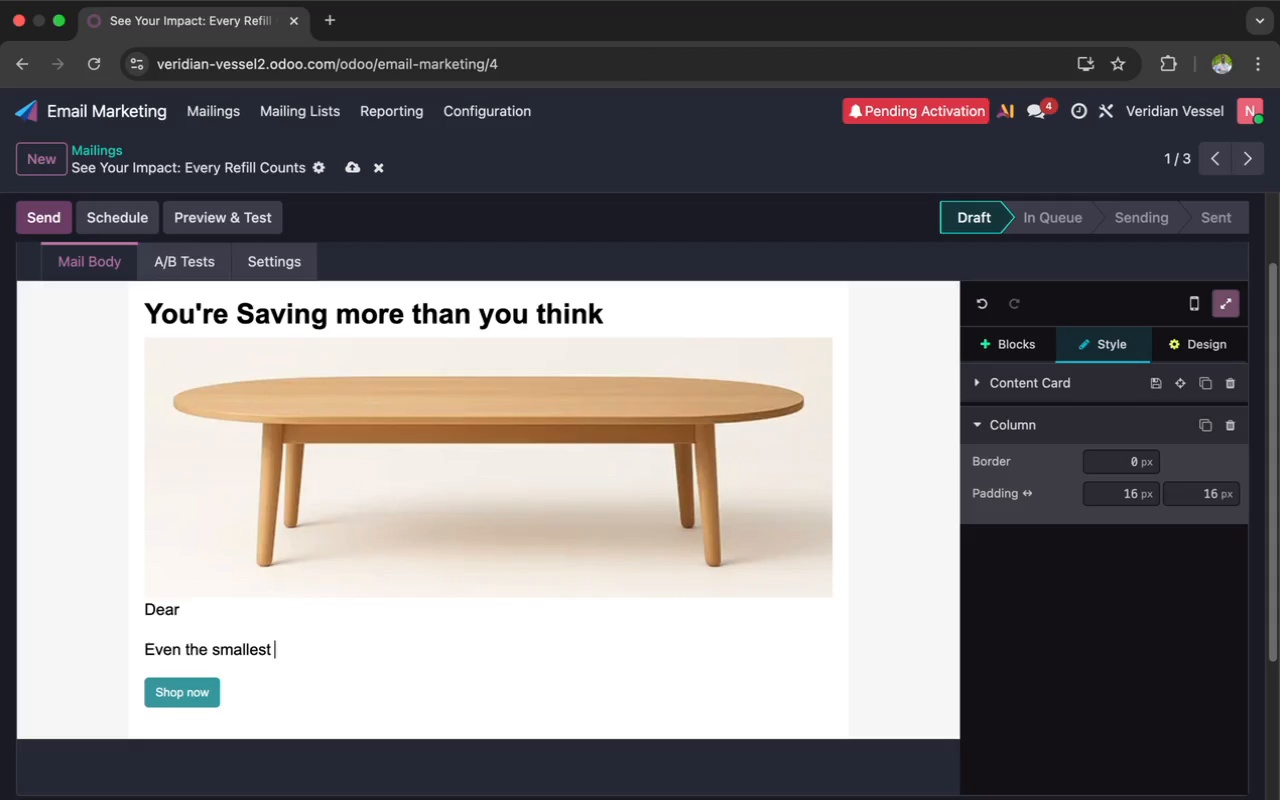 
left_click_drag(start_coordinate=[607, 310], to_coordinate=[140, 307])
 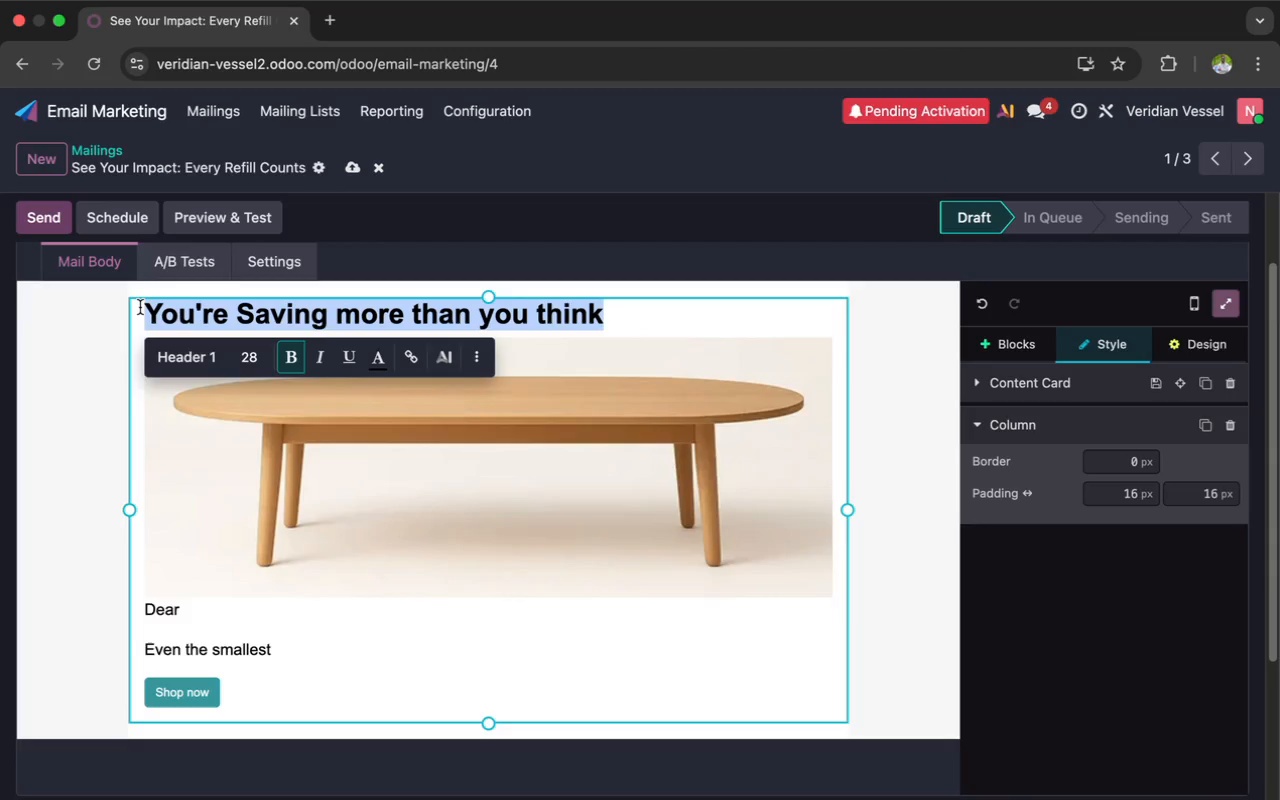 
type(Small action big environmental change)
 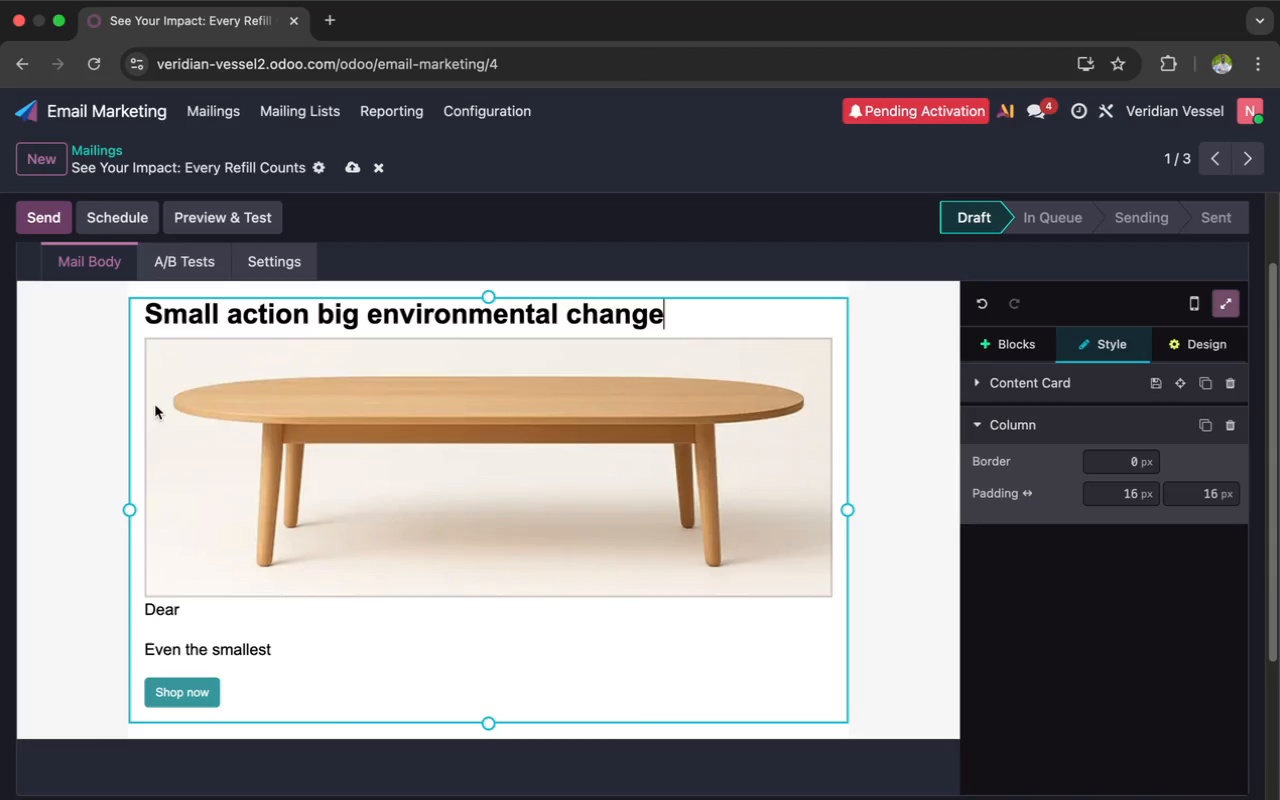 
wait(5.54)
 